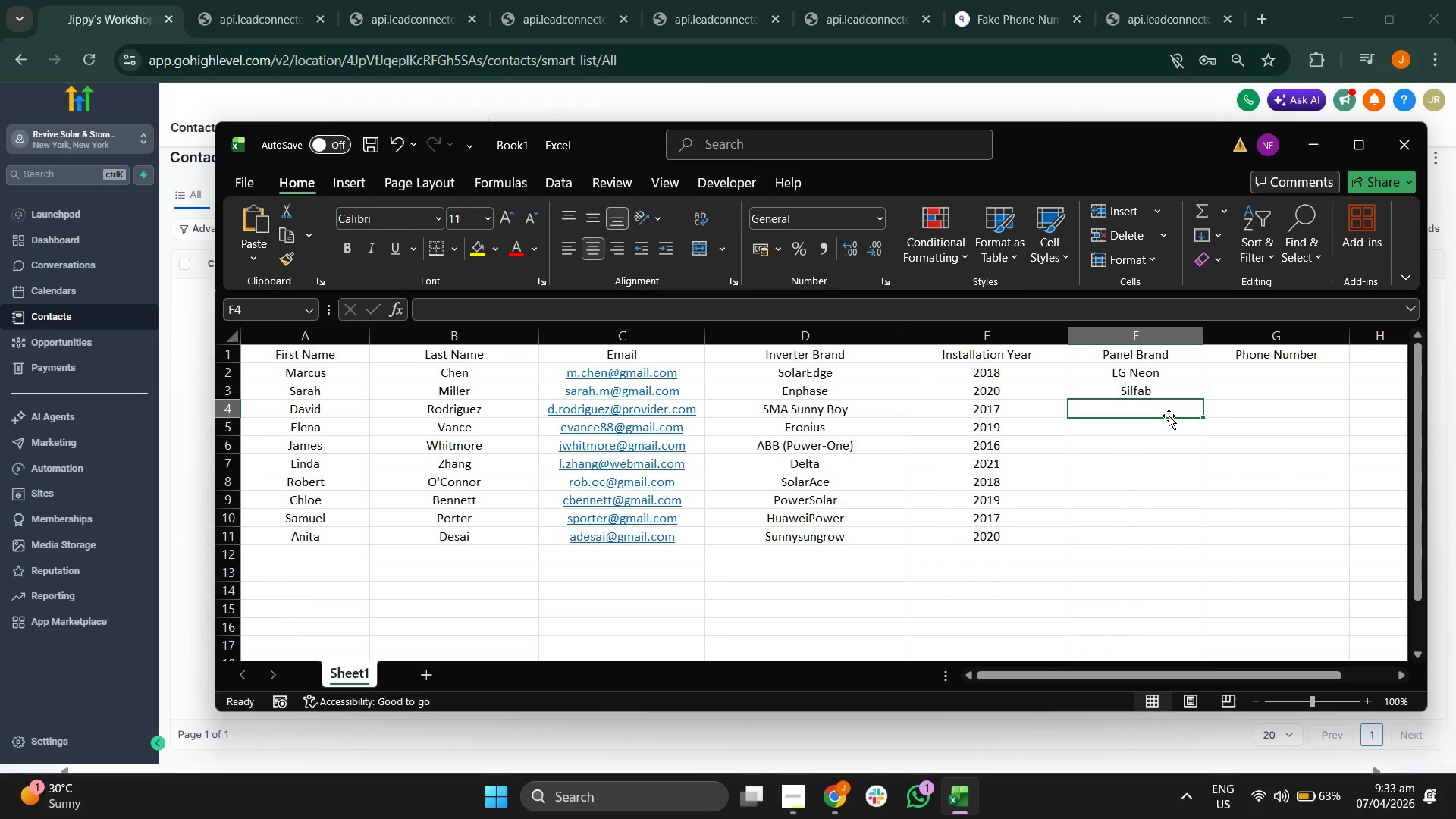 
type(SunPower)
 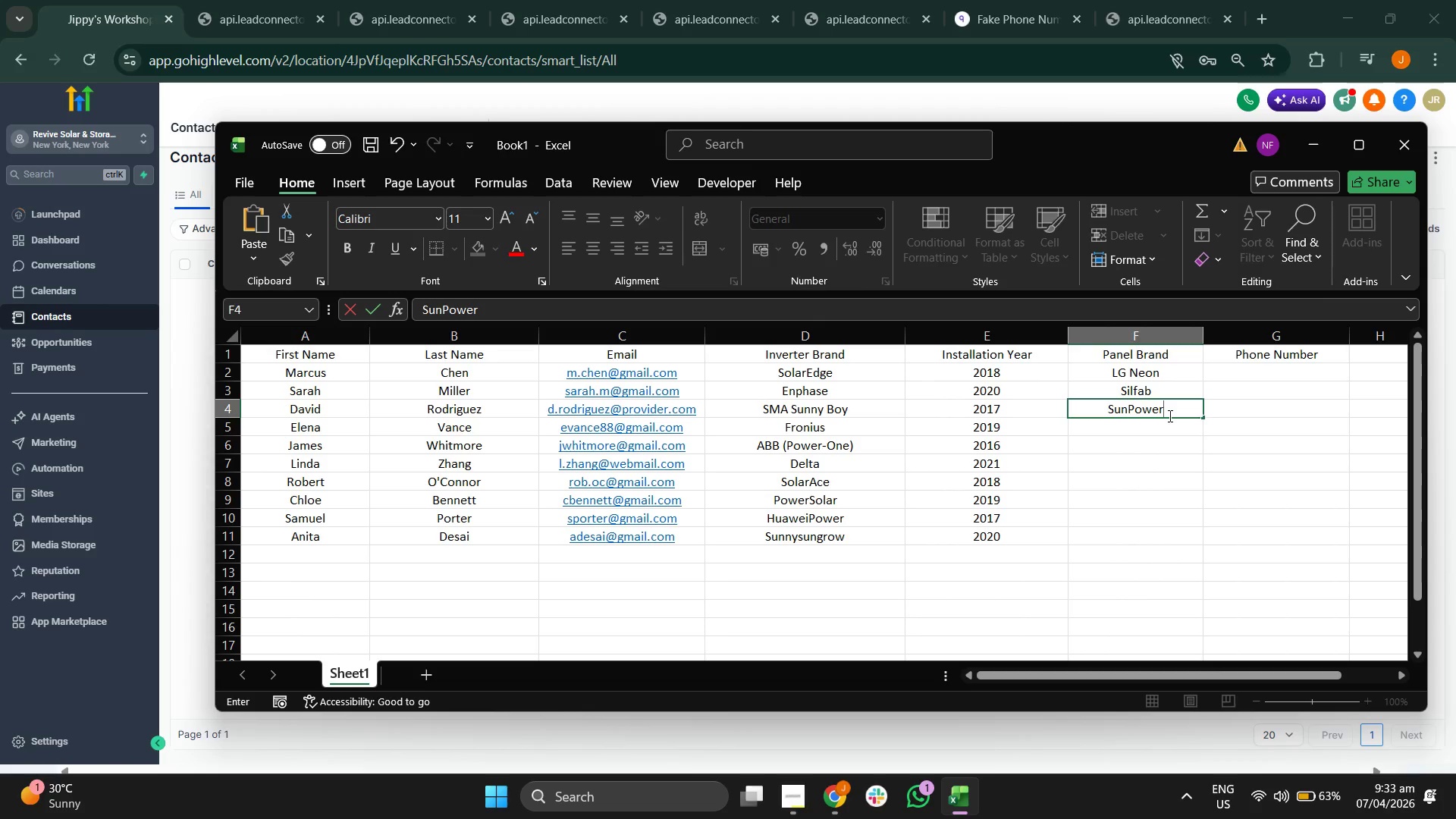 
key(Enter)
 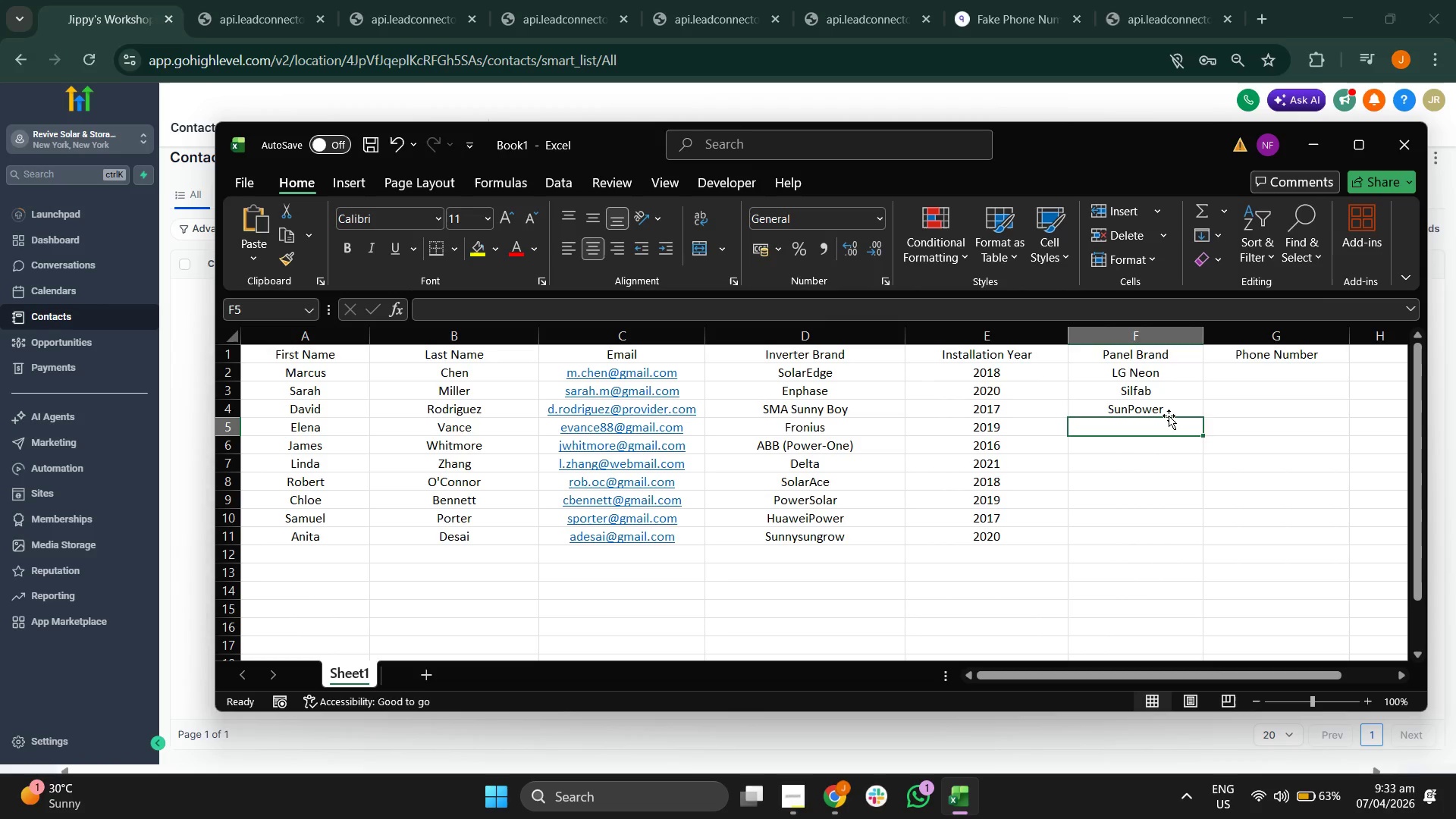 
type(Canadian)
 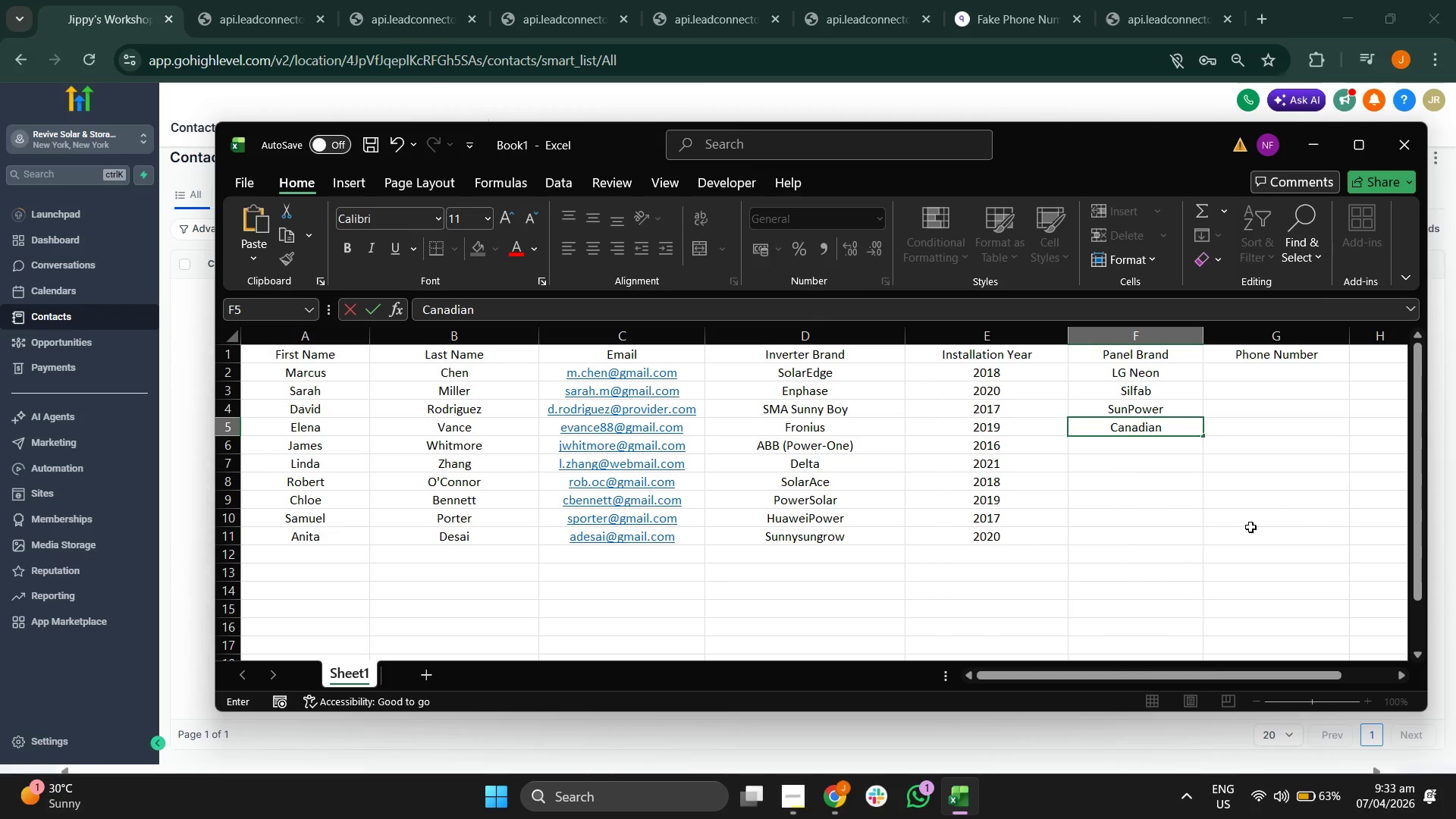 
type( Solar)
 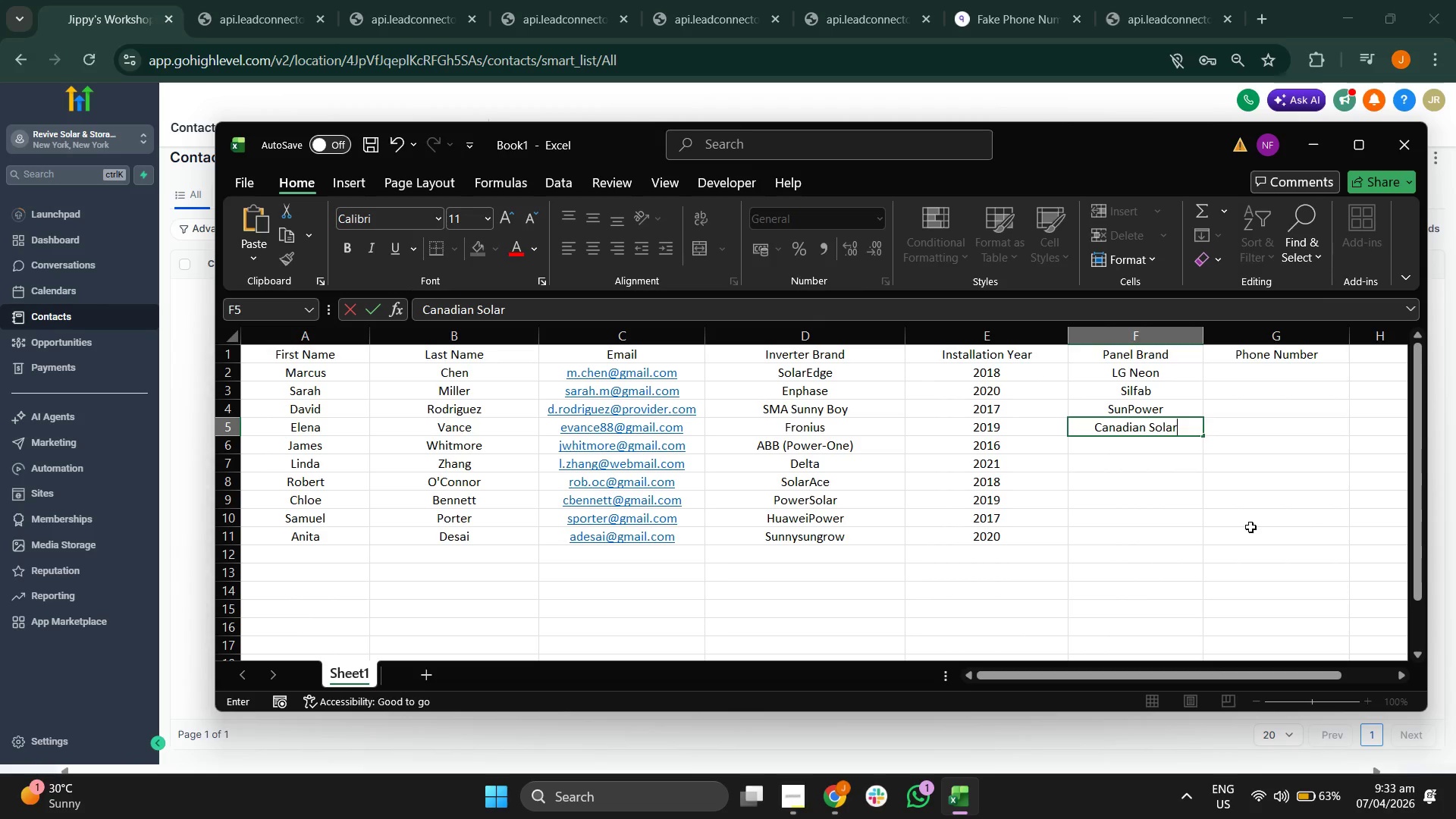 
key(Enter)
 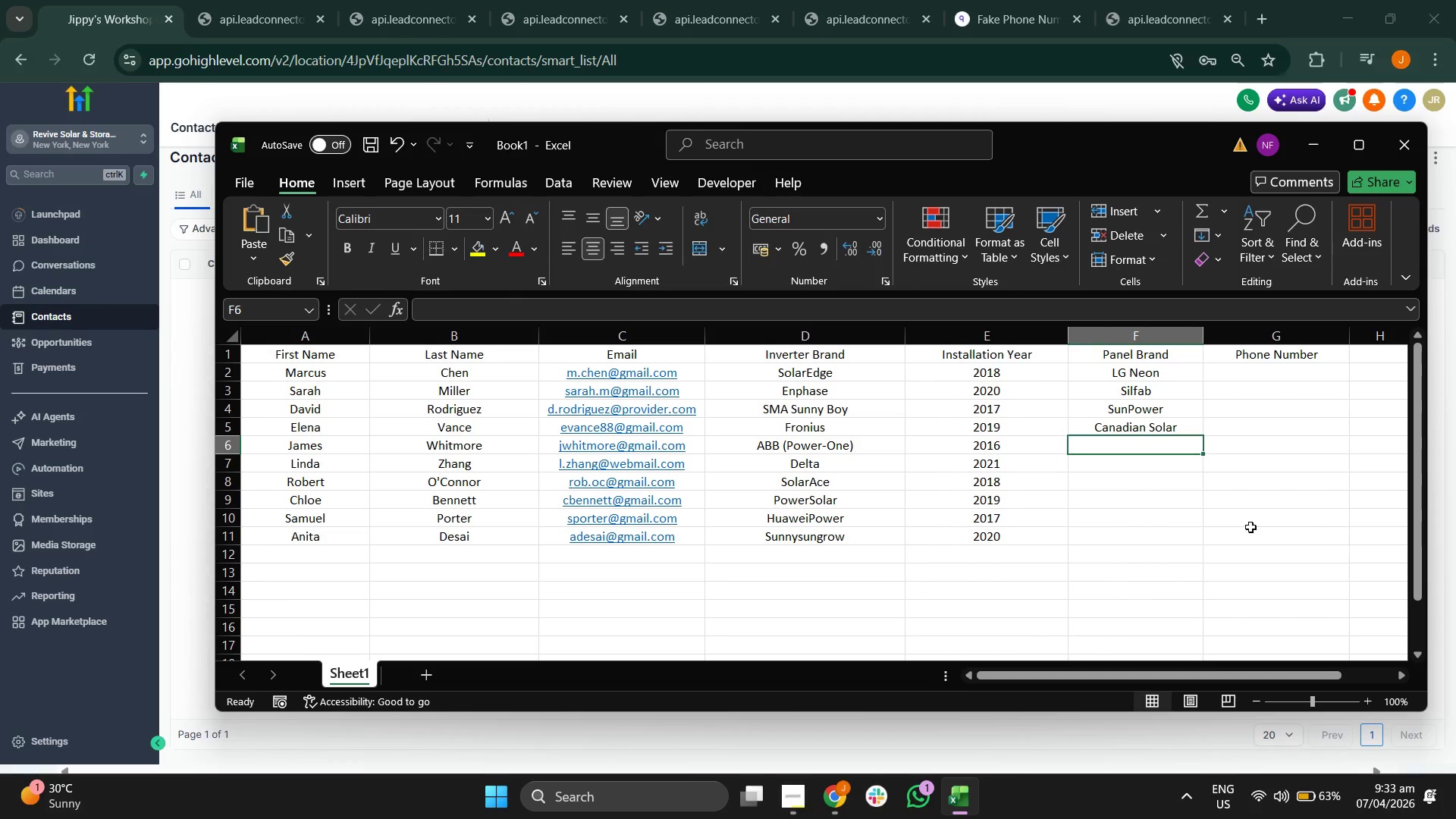 
type(REC Alpha)
 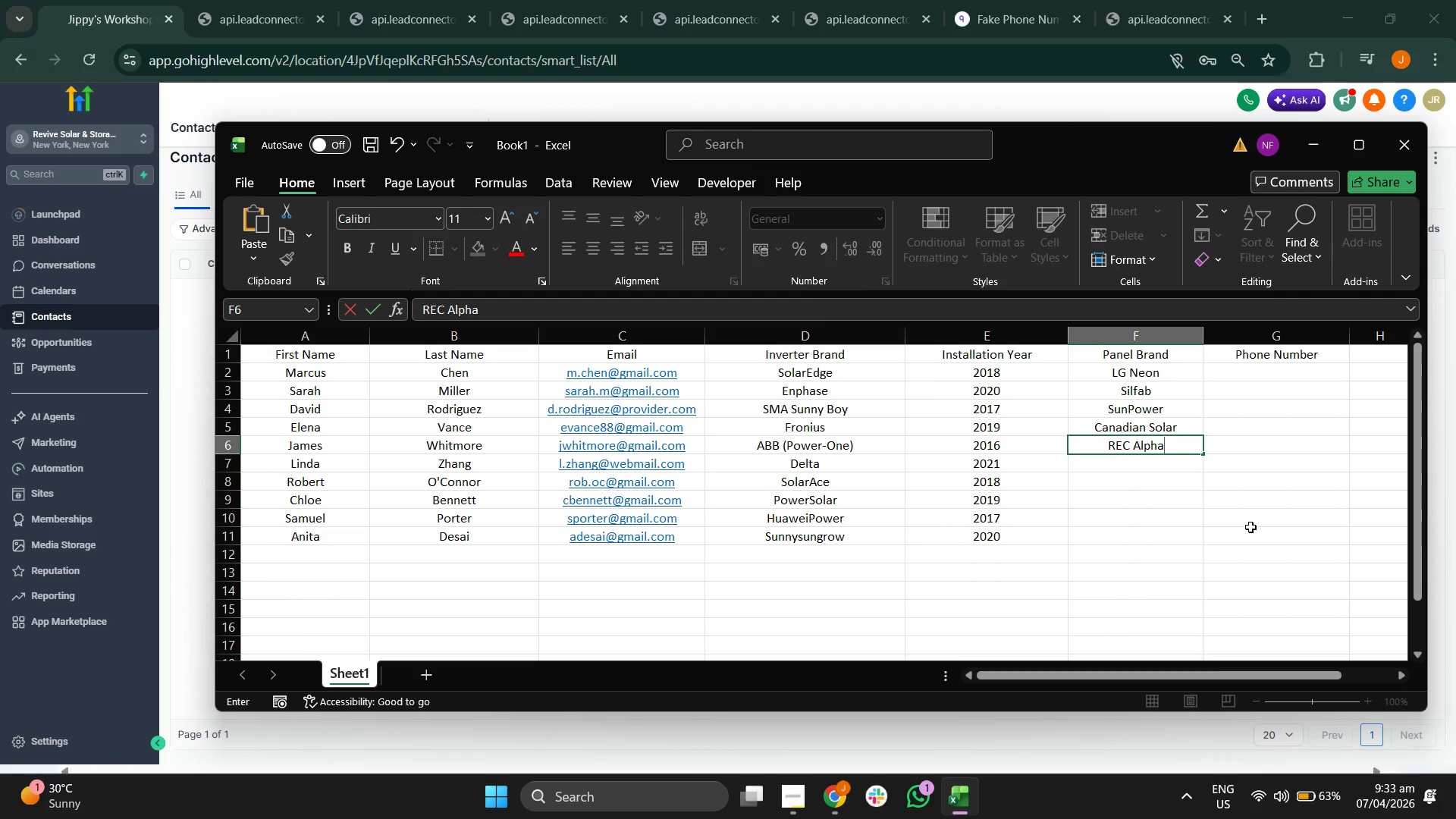 
key(Enter)
 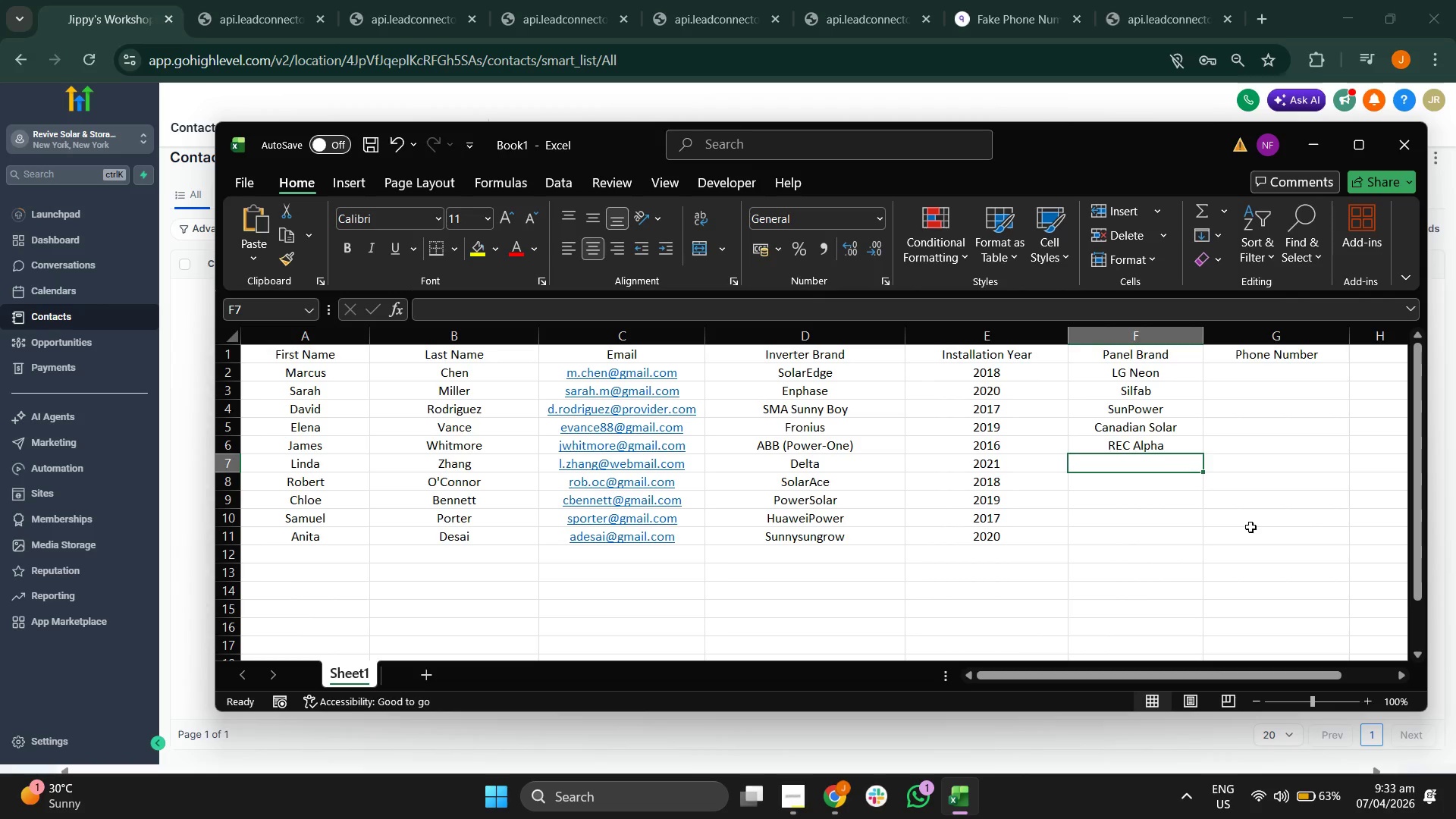 
type(Mission Solar)
 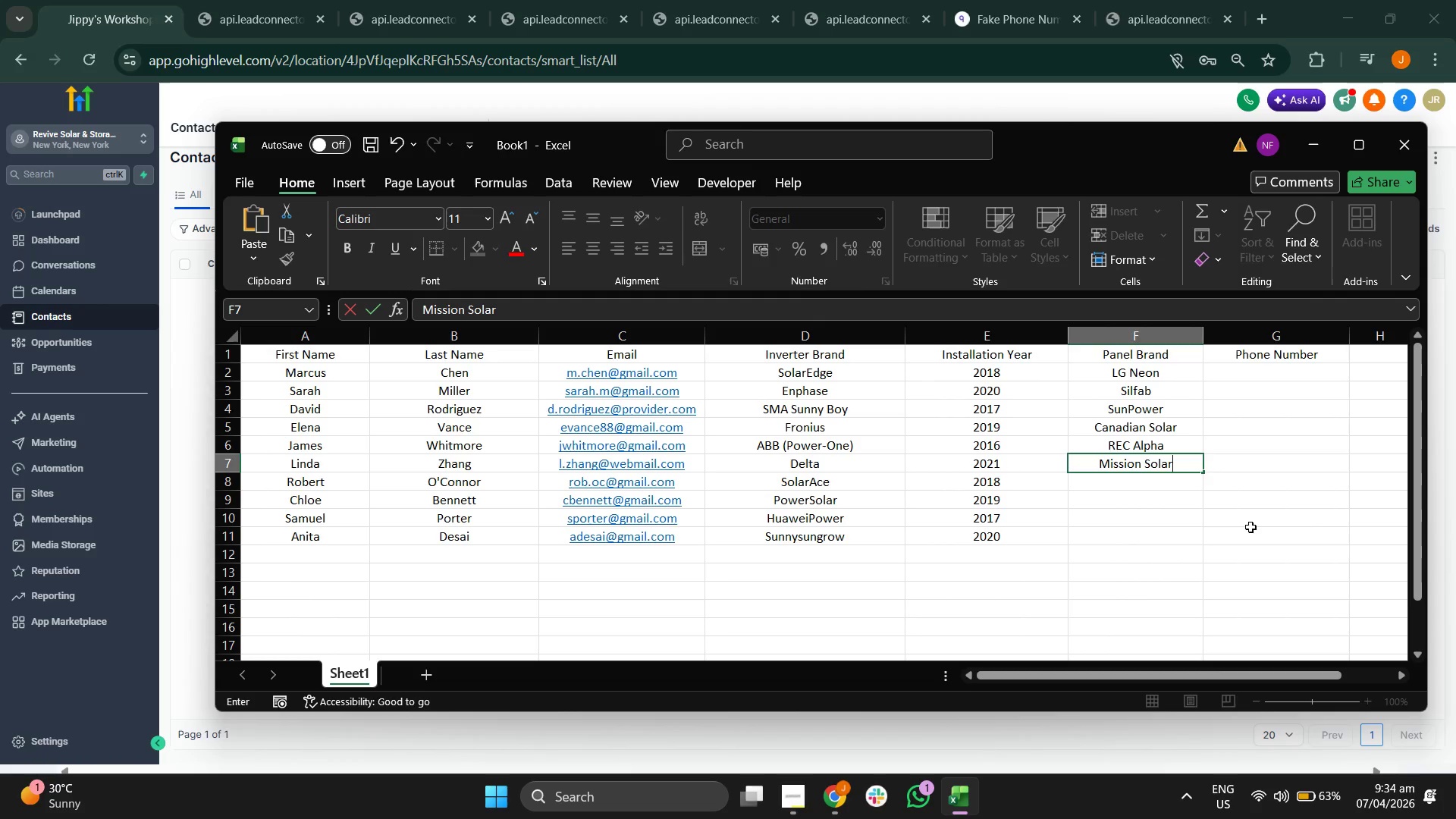 
key(Enter)
 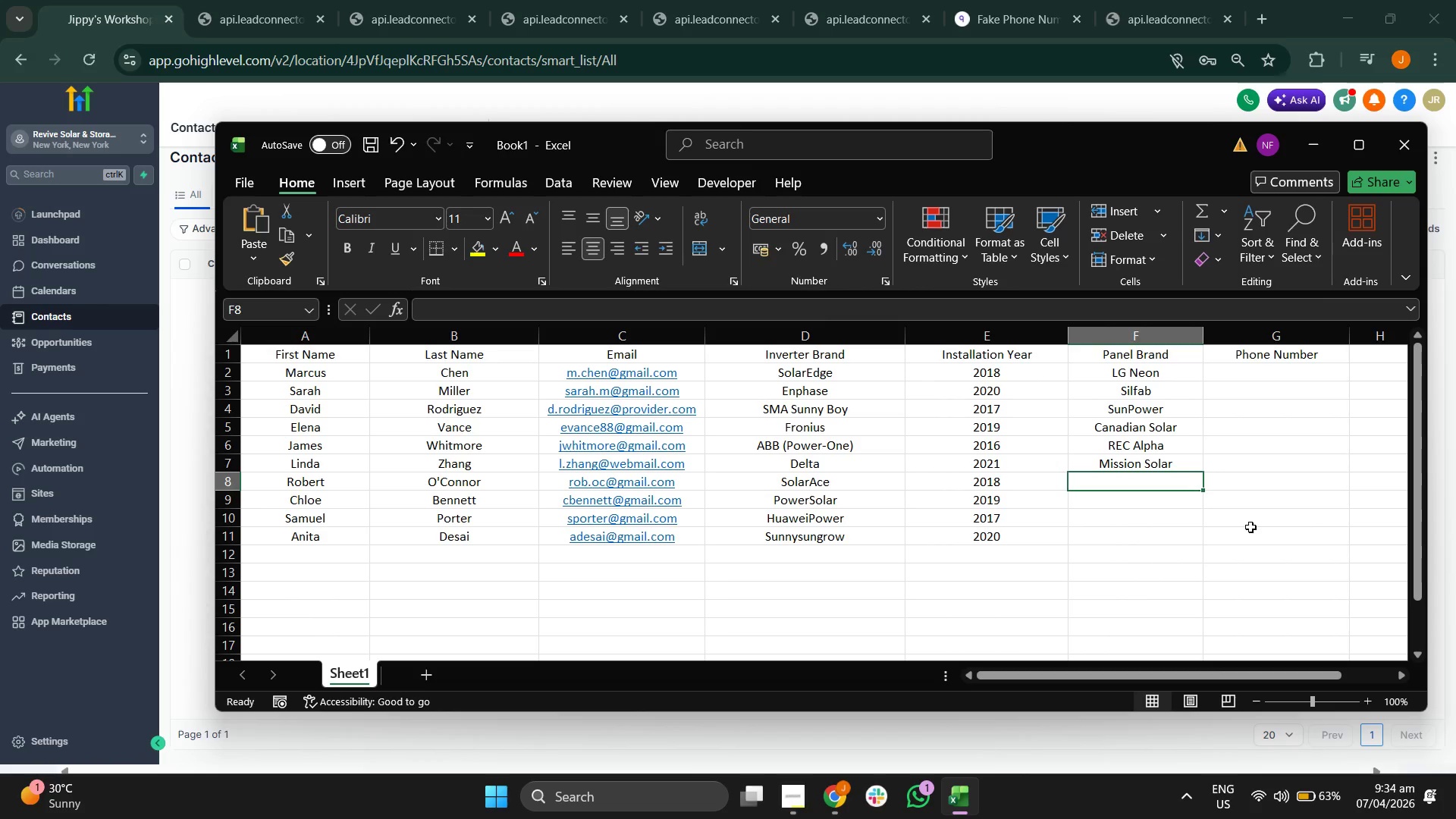 
type(Hs)
key(Backspace)
type(anwha Q Cells)
 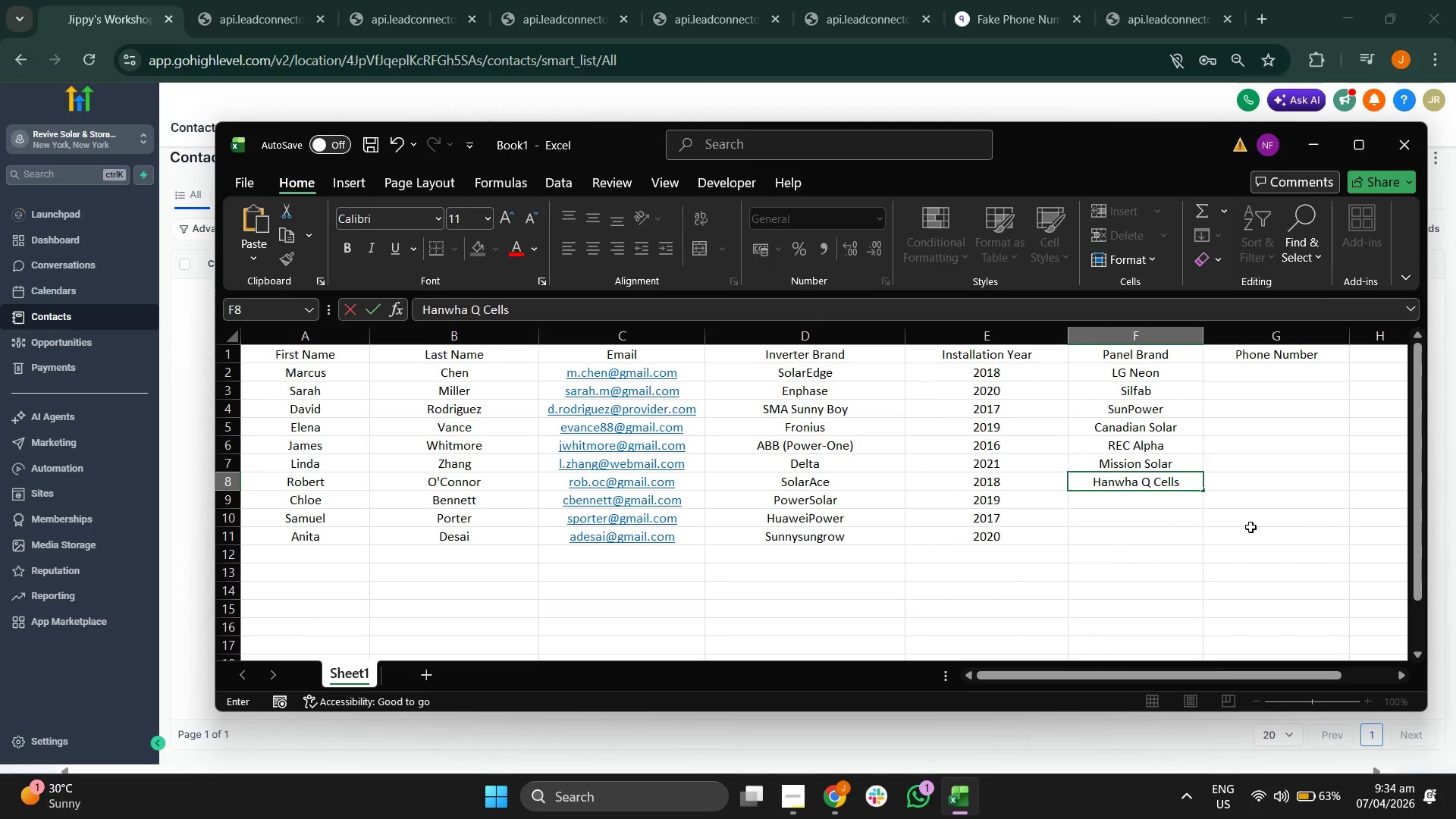 
key(Enter)
 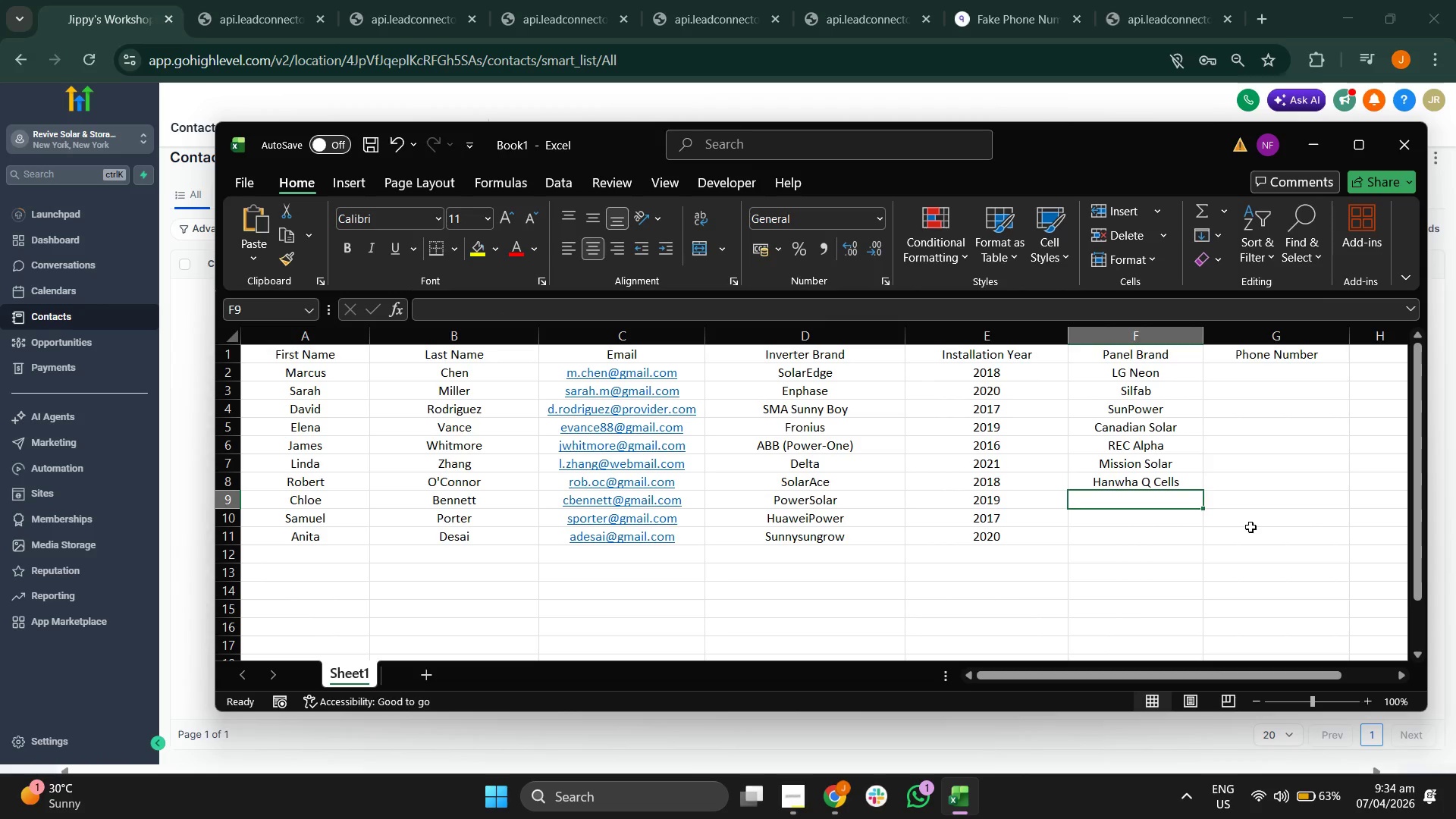 
type(Panasom)
key(Backspace)
type(nic)
 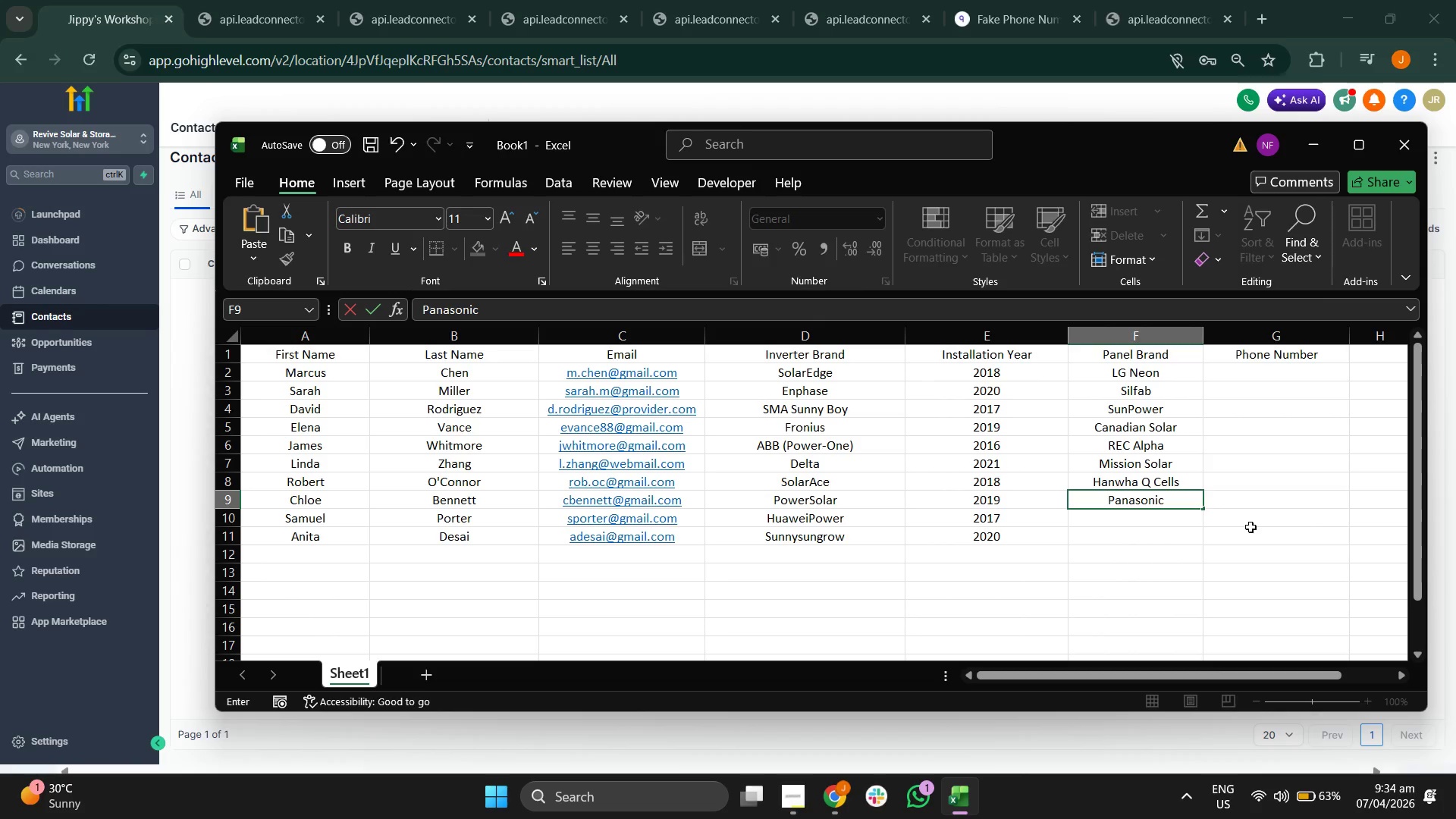 
key(Enter)
 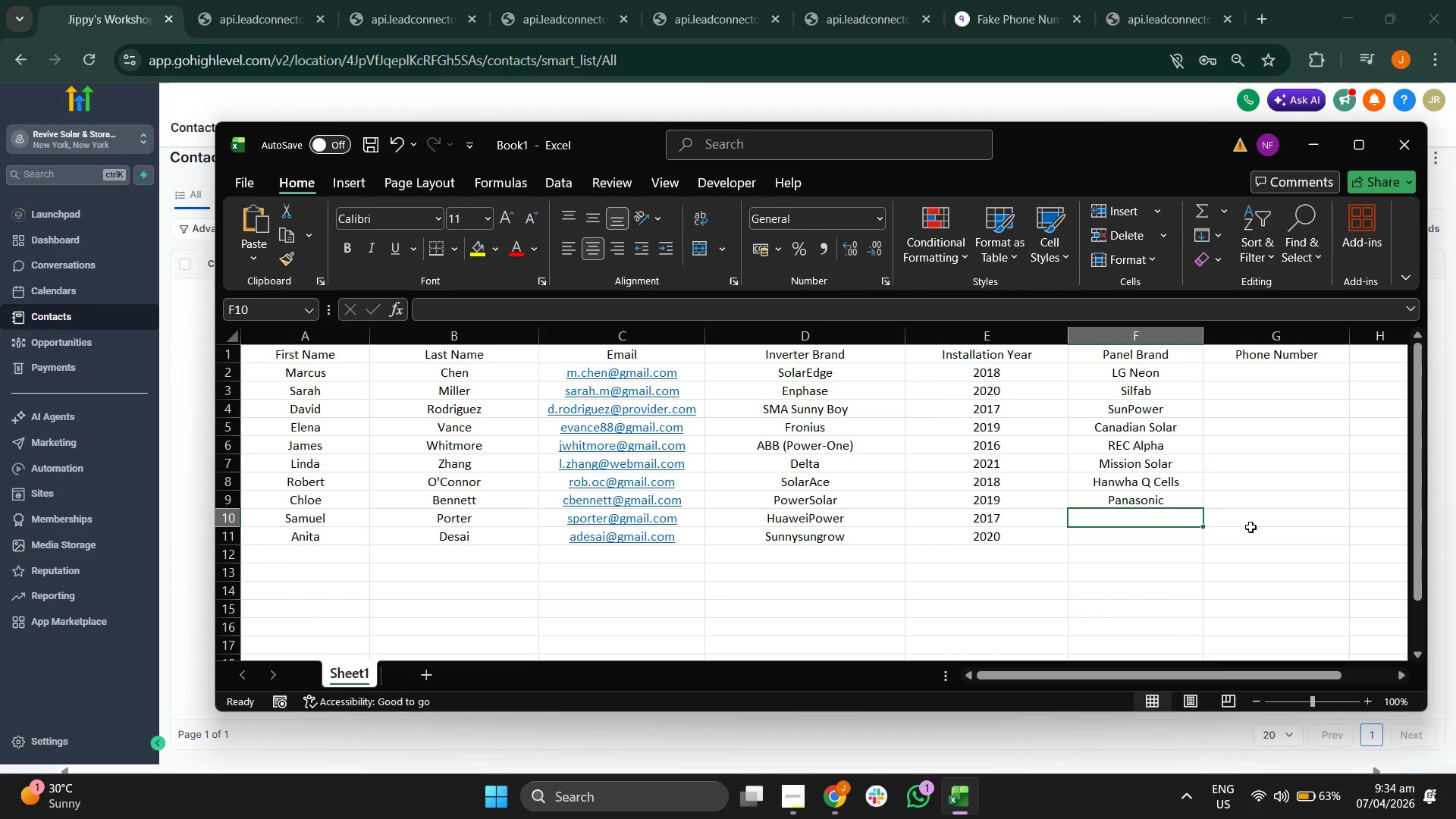 
type(Trina Solar)
 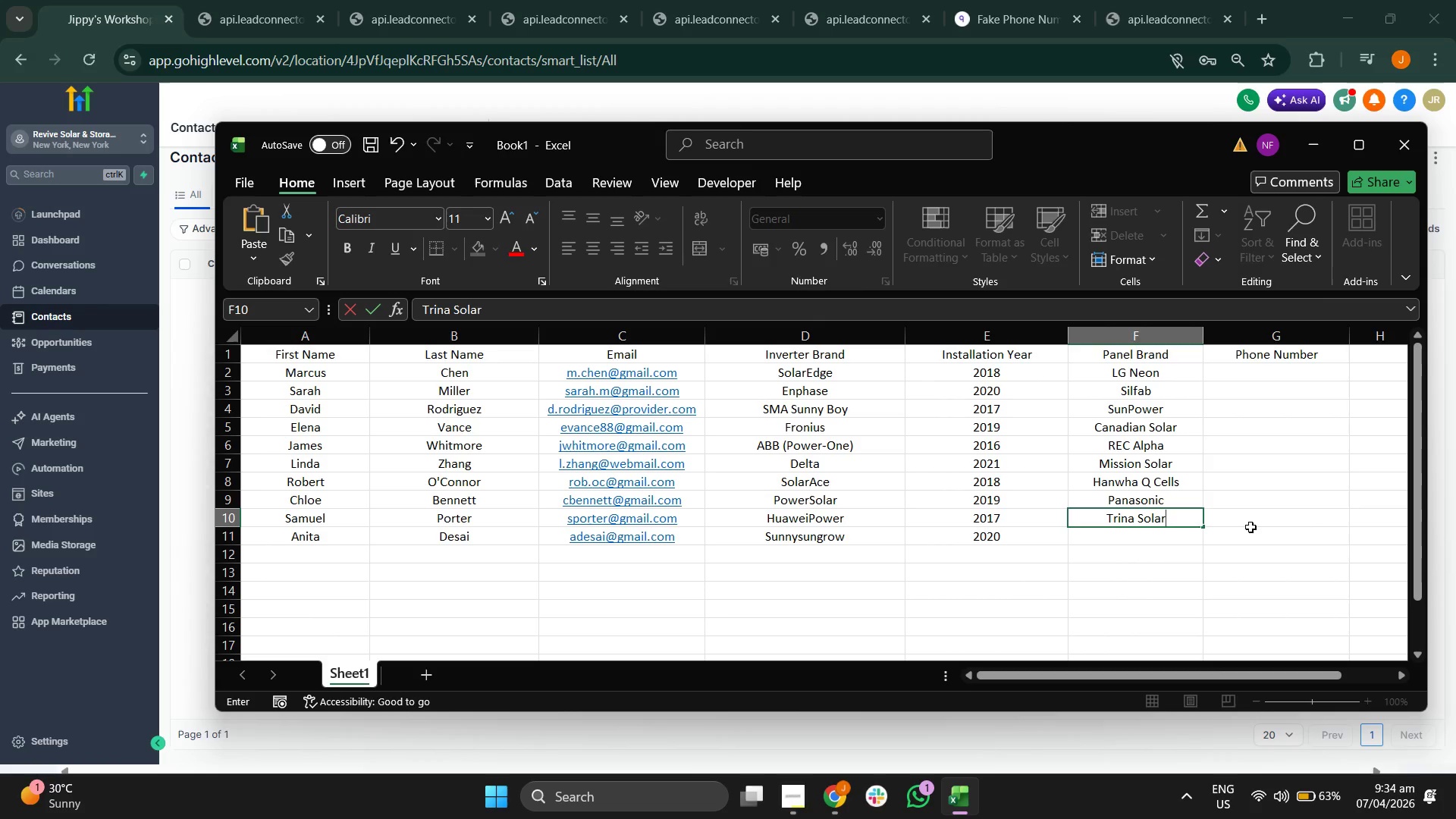 
key(Enter)
 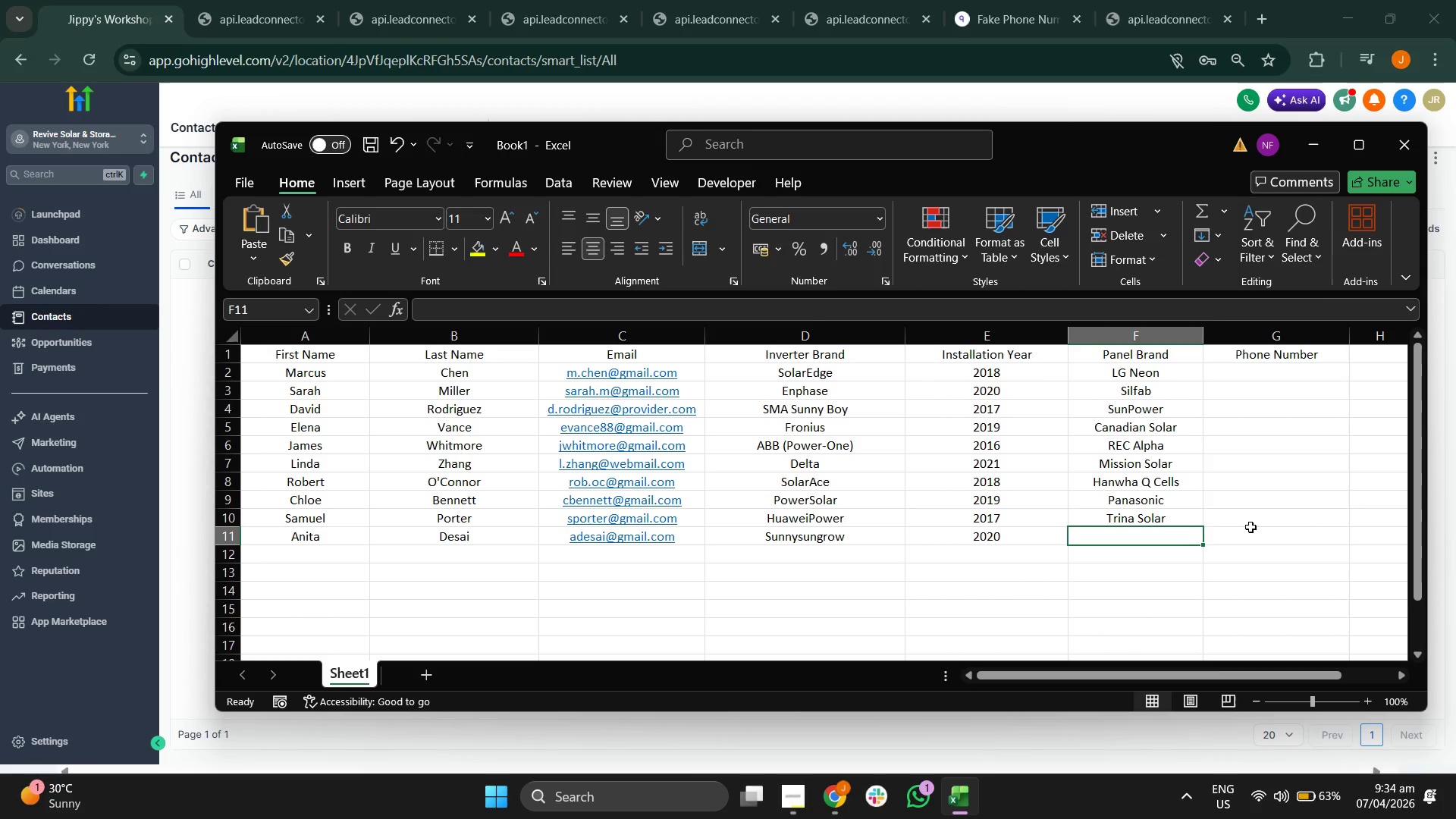 
type(Jinko Solar)
 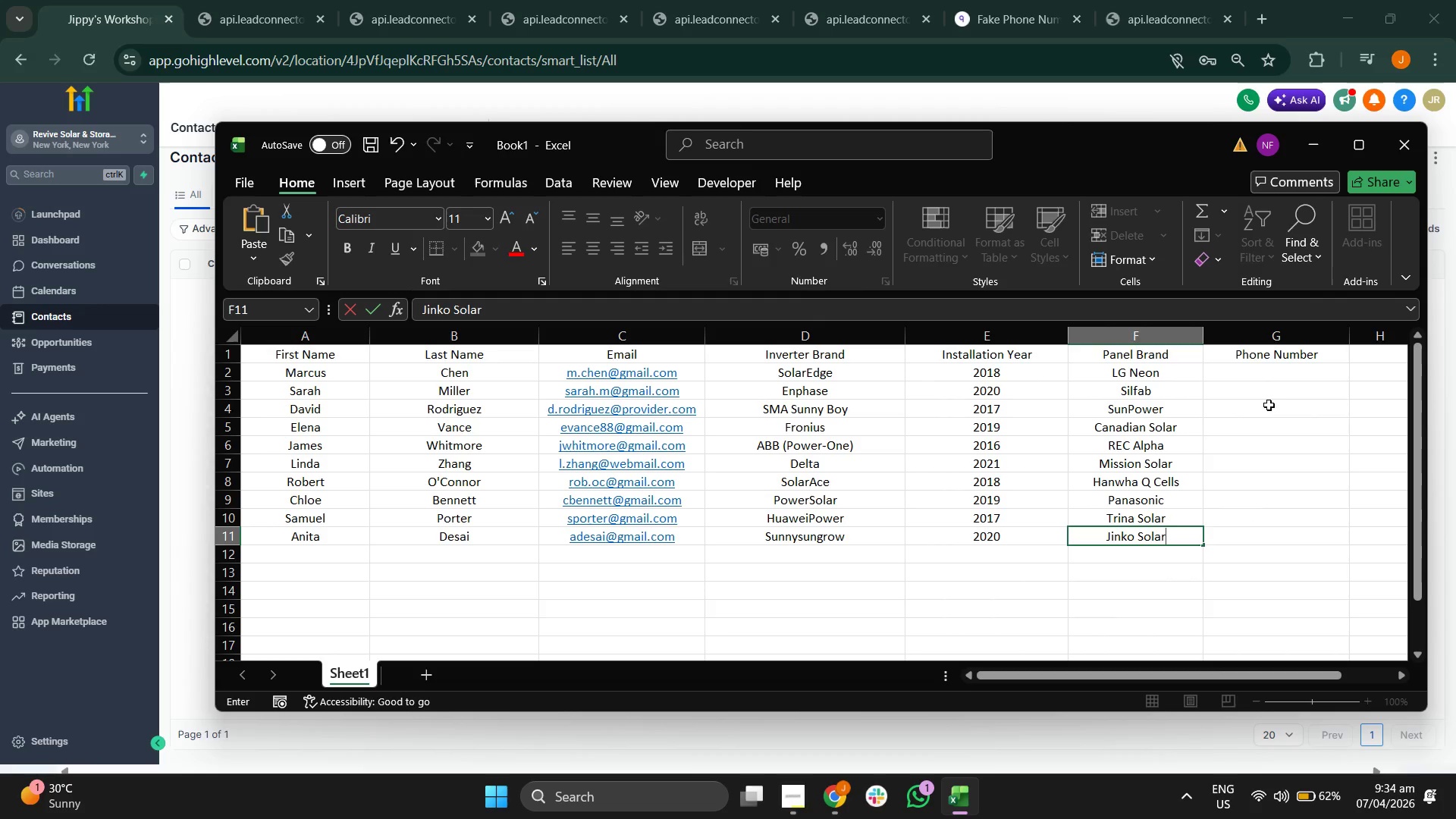 
left_click([1271, 372])
 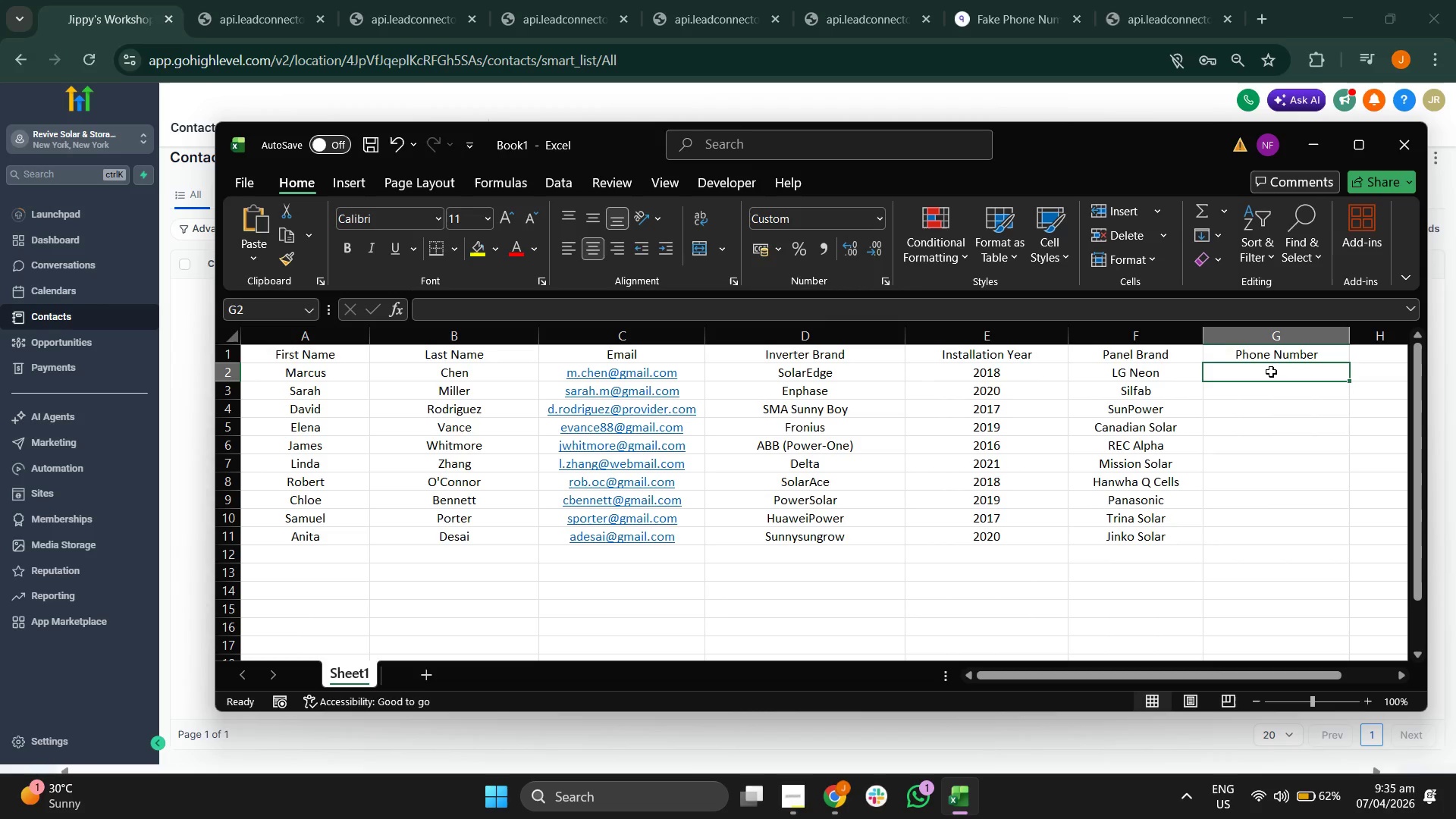 
wait(7.58)
 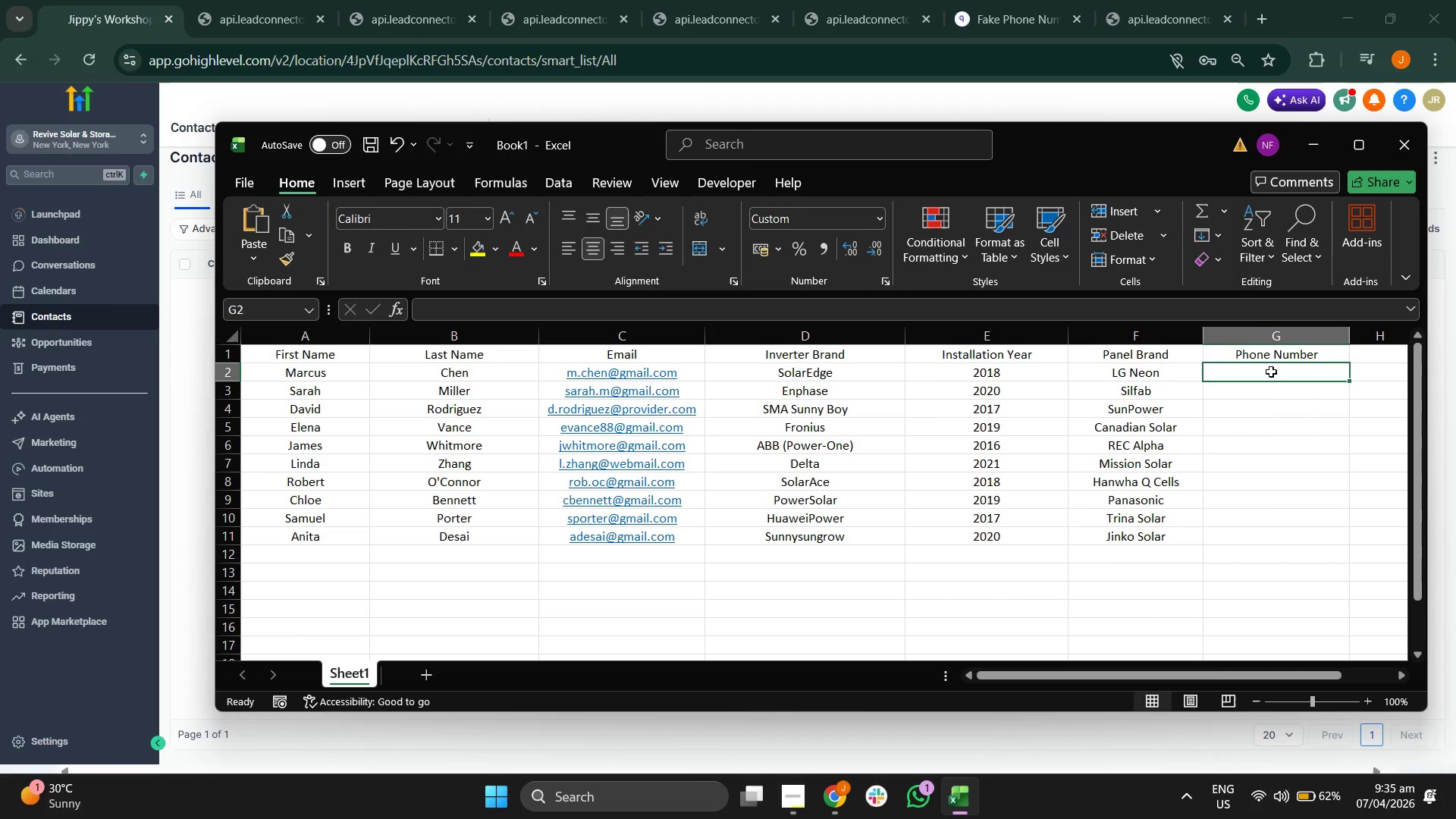 
type((5)
 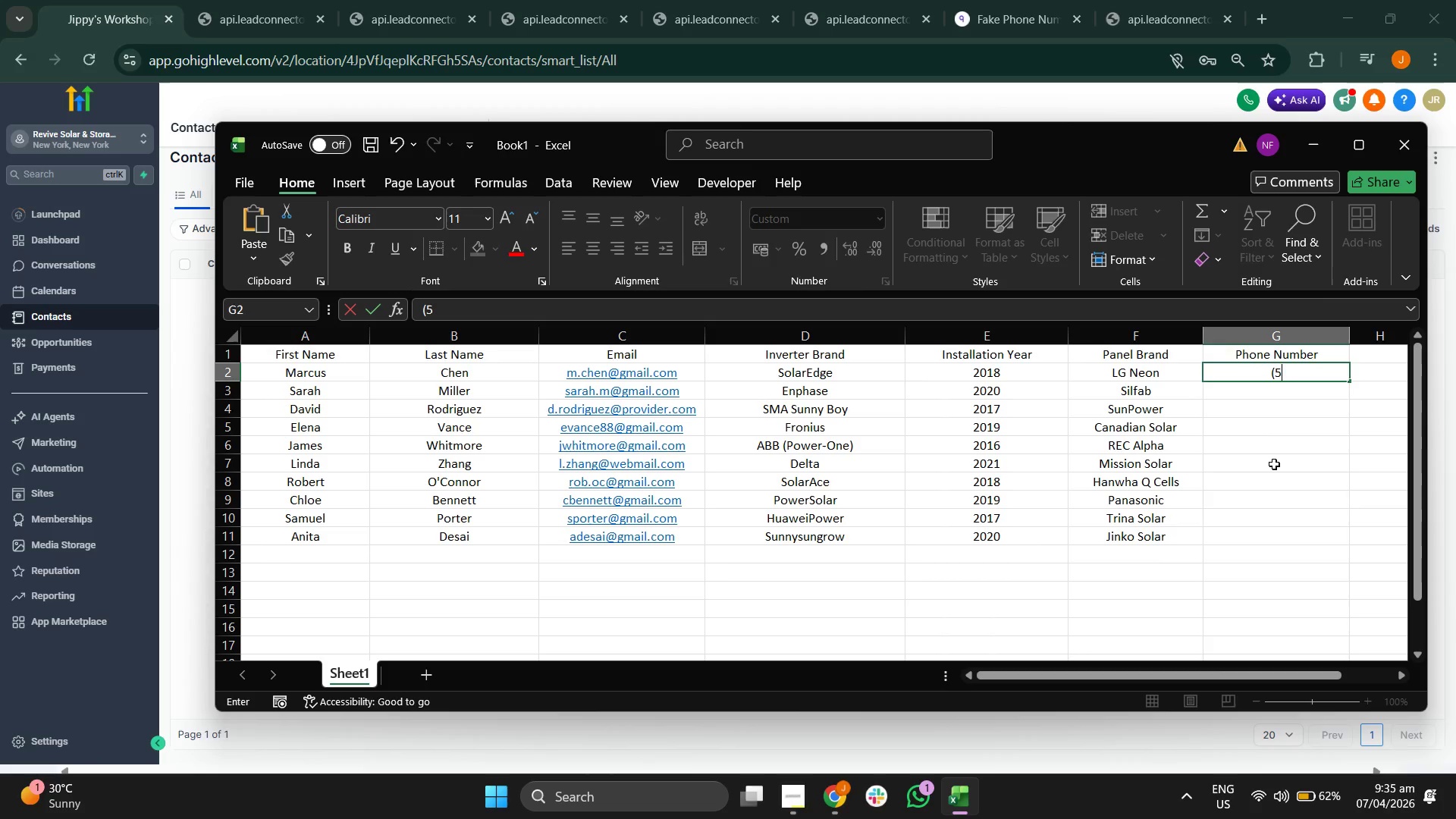 
type(55) 123-4567)
 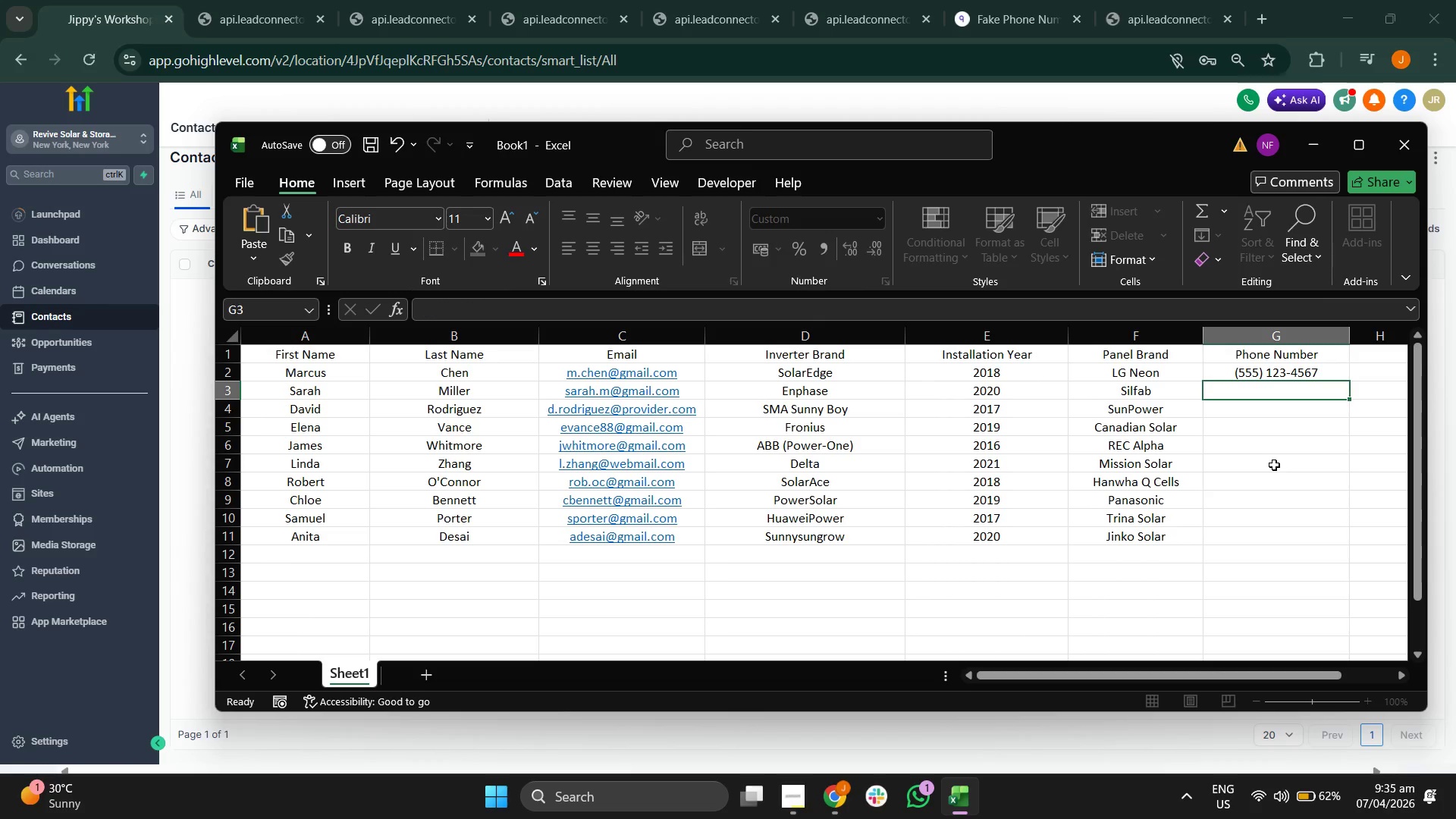 
 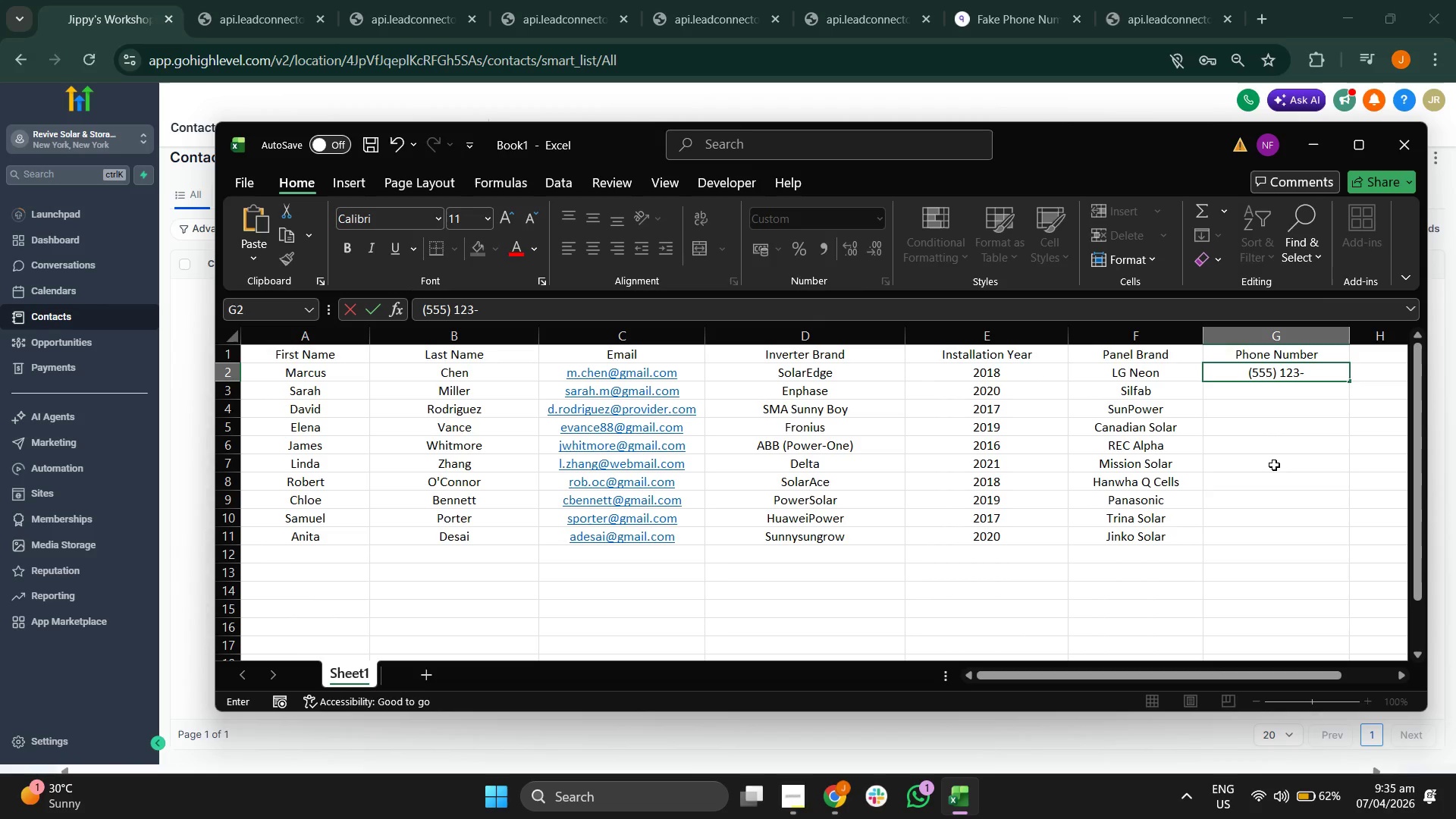 
key(Enter)
 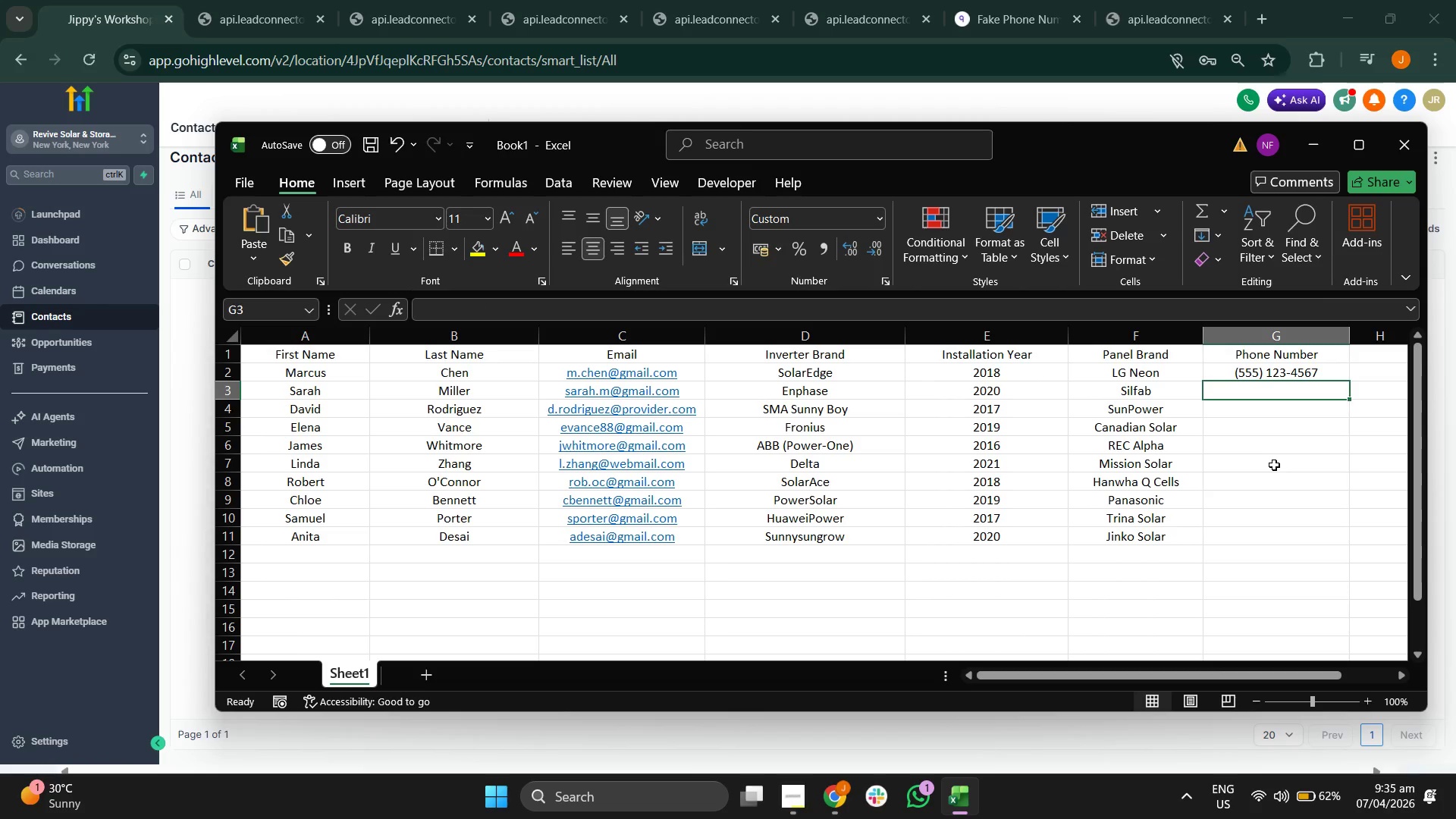 
type((555) 987-6543)
 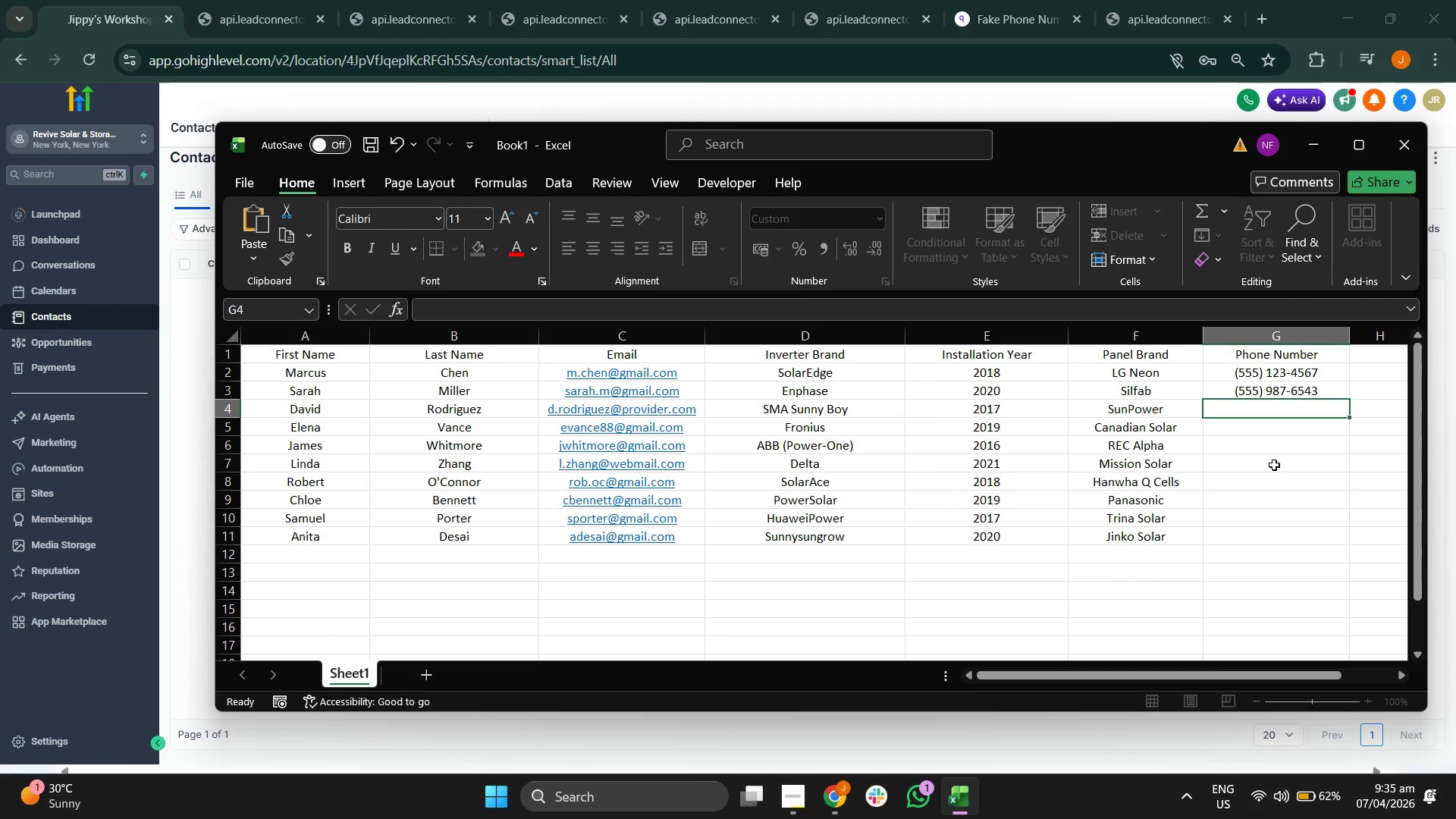 
 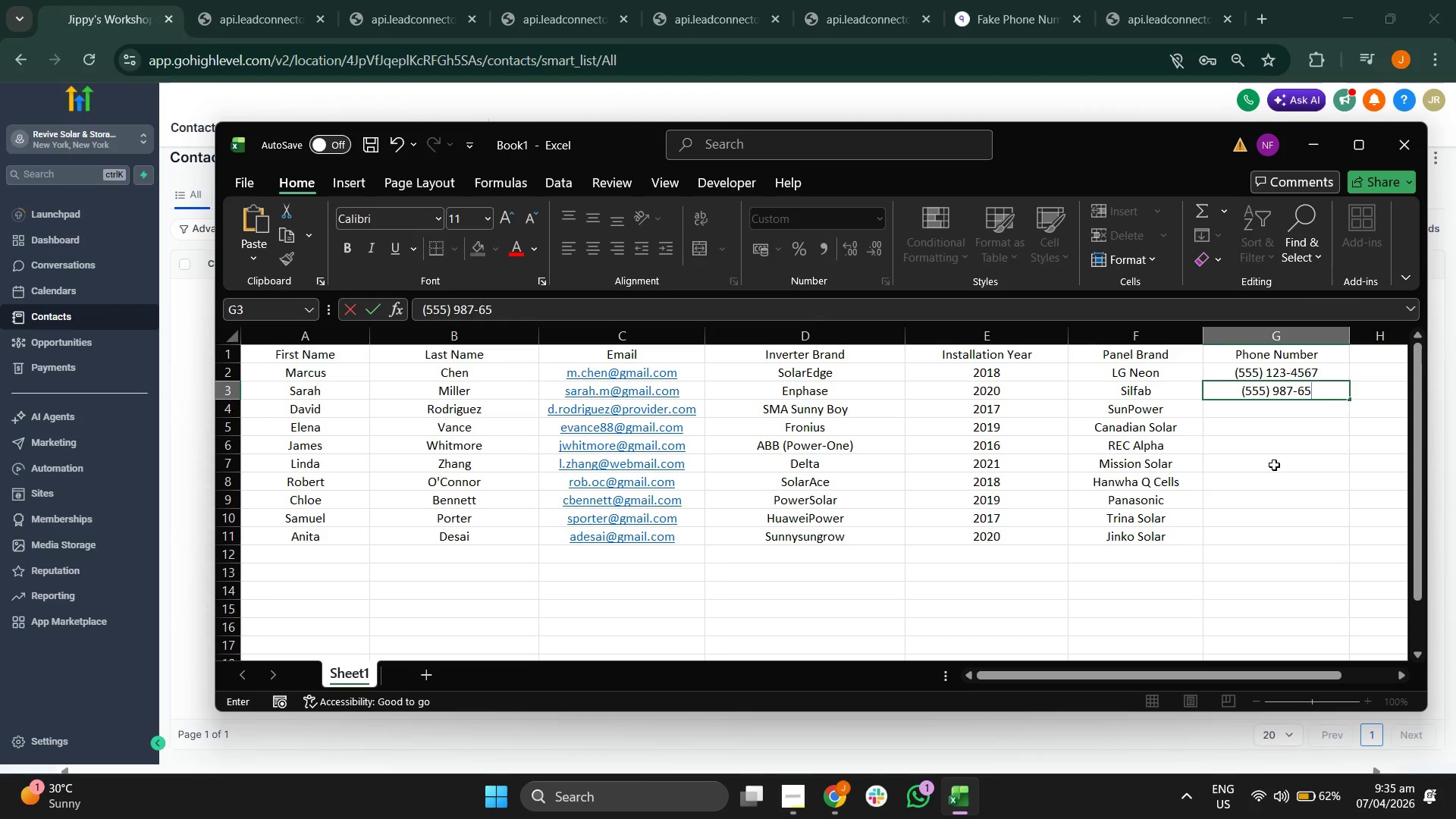 
key(Enter)
 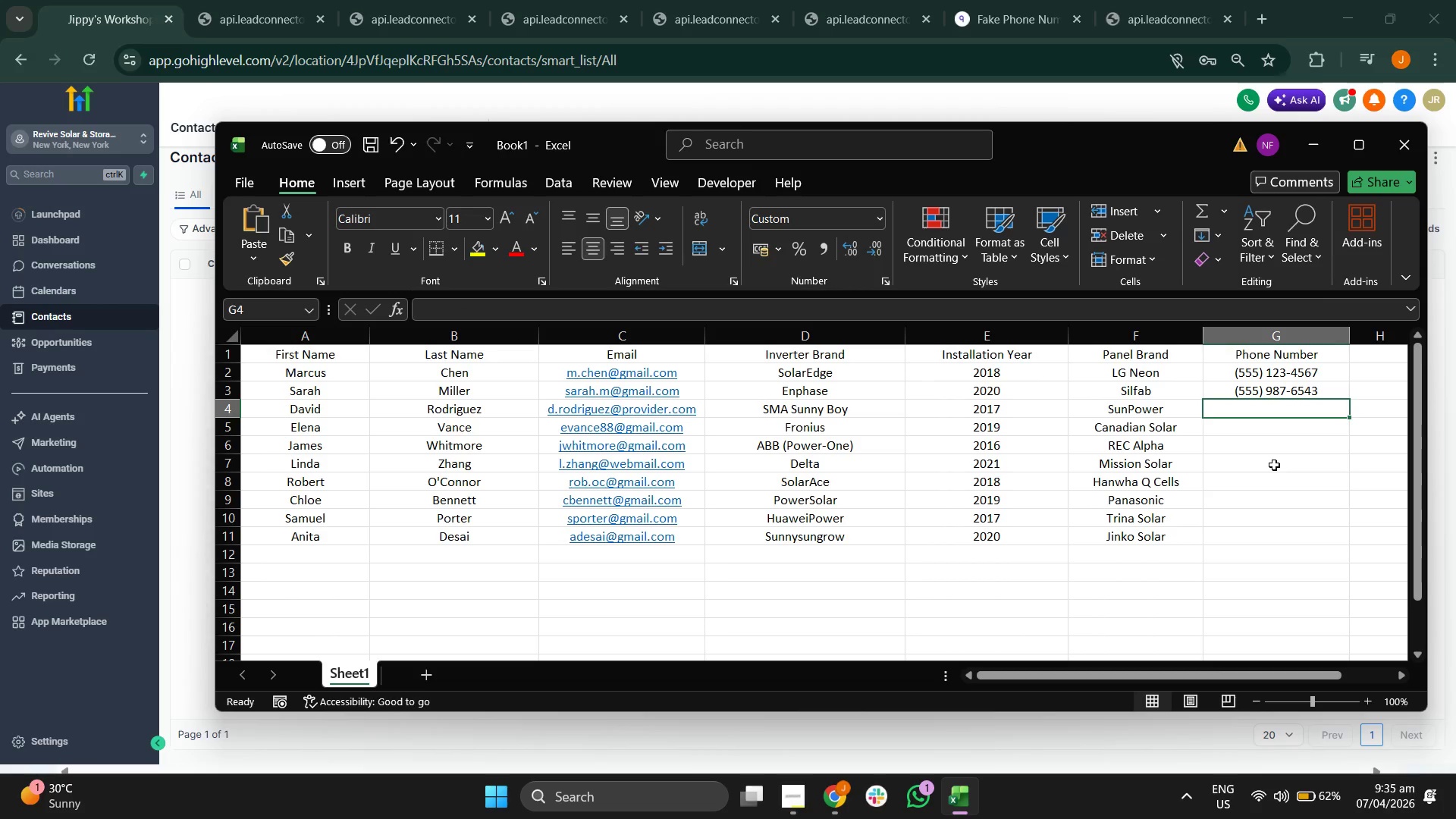 
hold_key(key=ShiftRight, duration=0.81)
 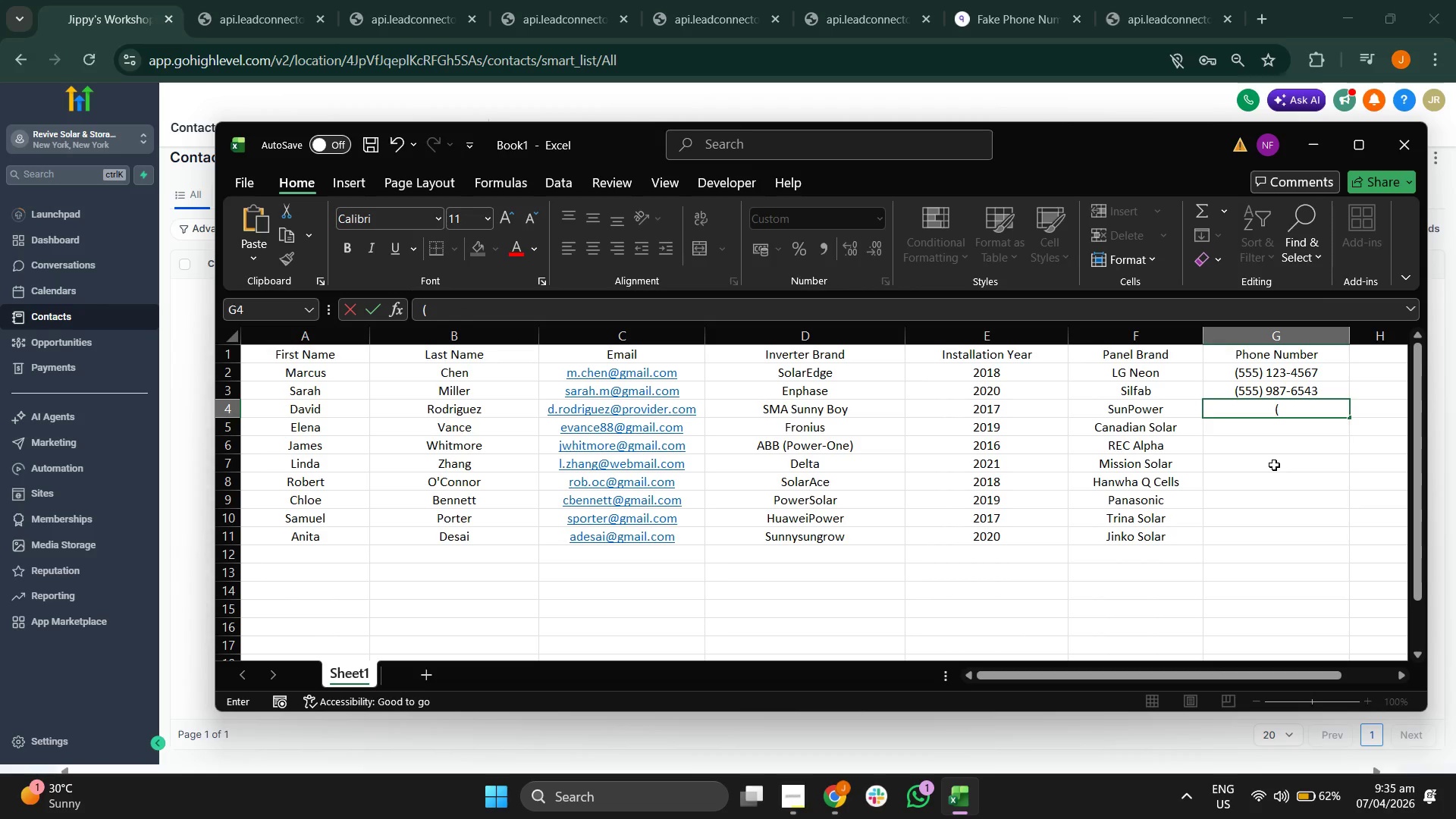 
hold_key(key=9, duration=14.39)
 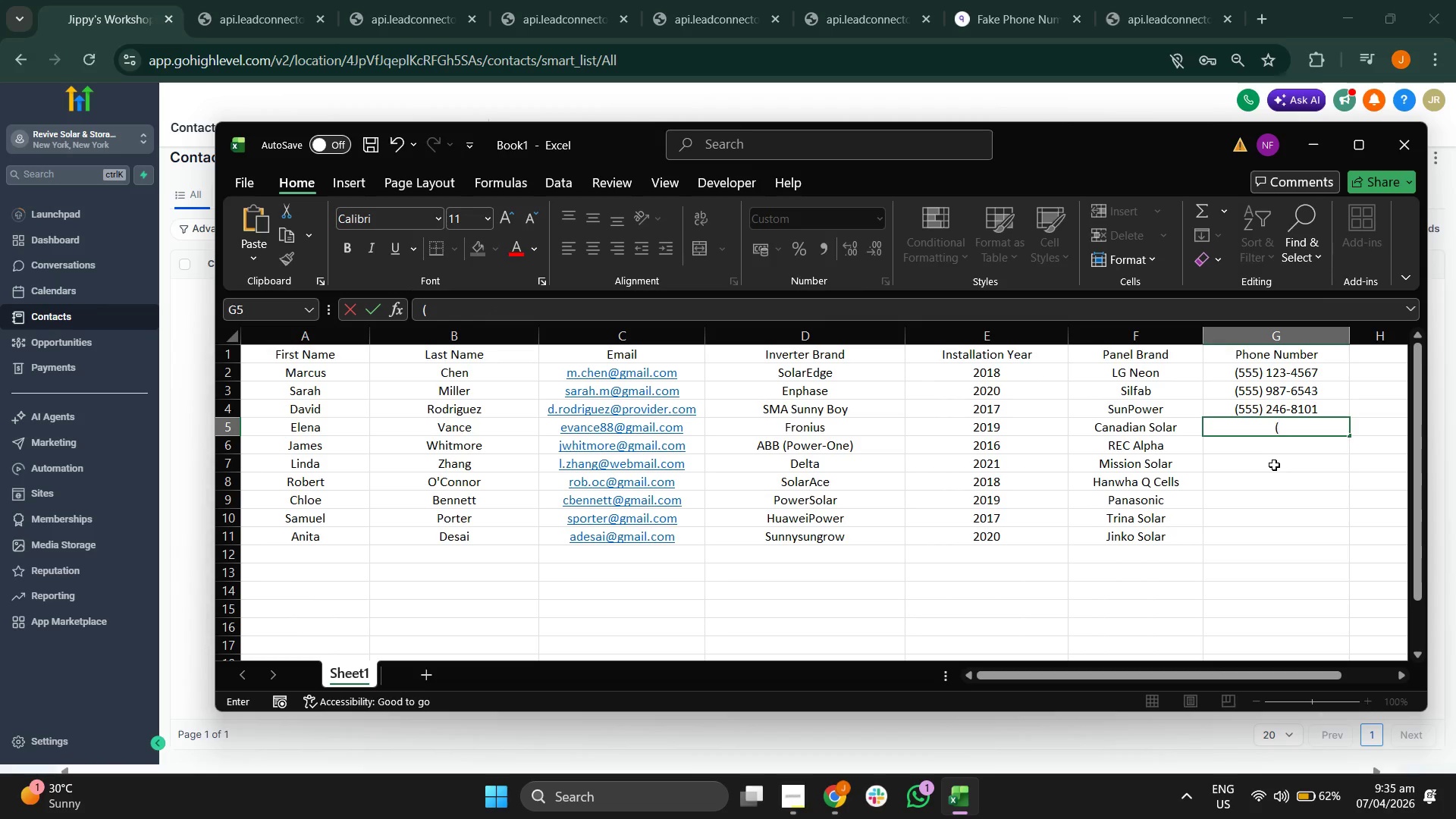 
type(555) 246-8101)
 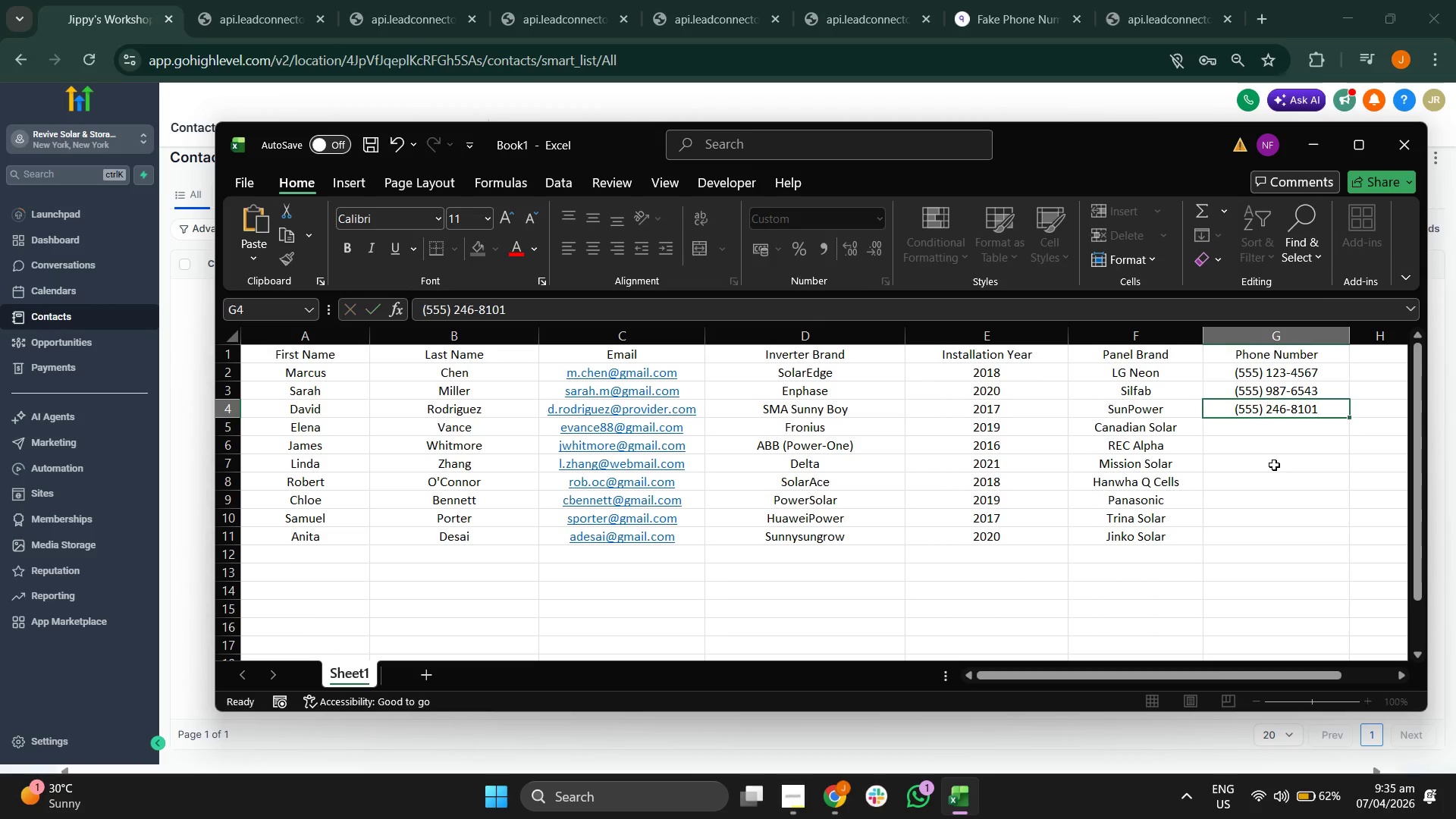 
 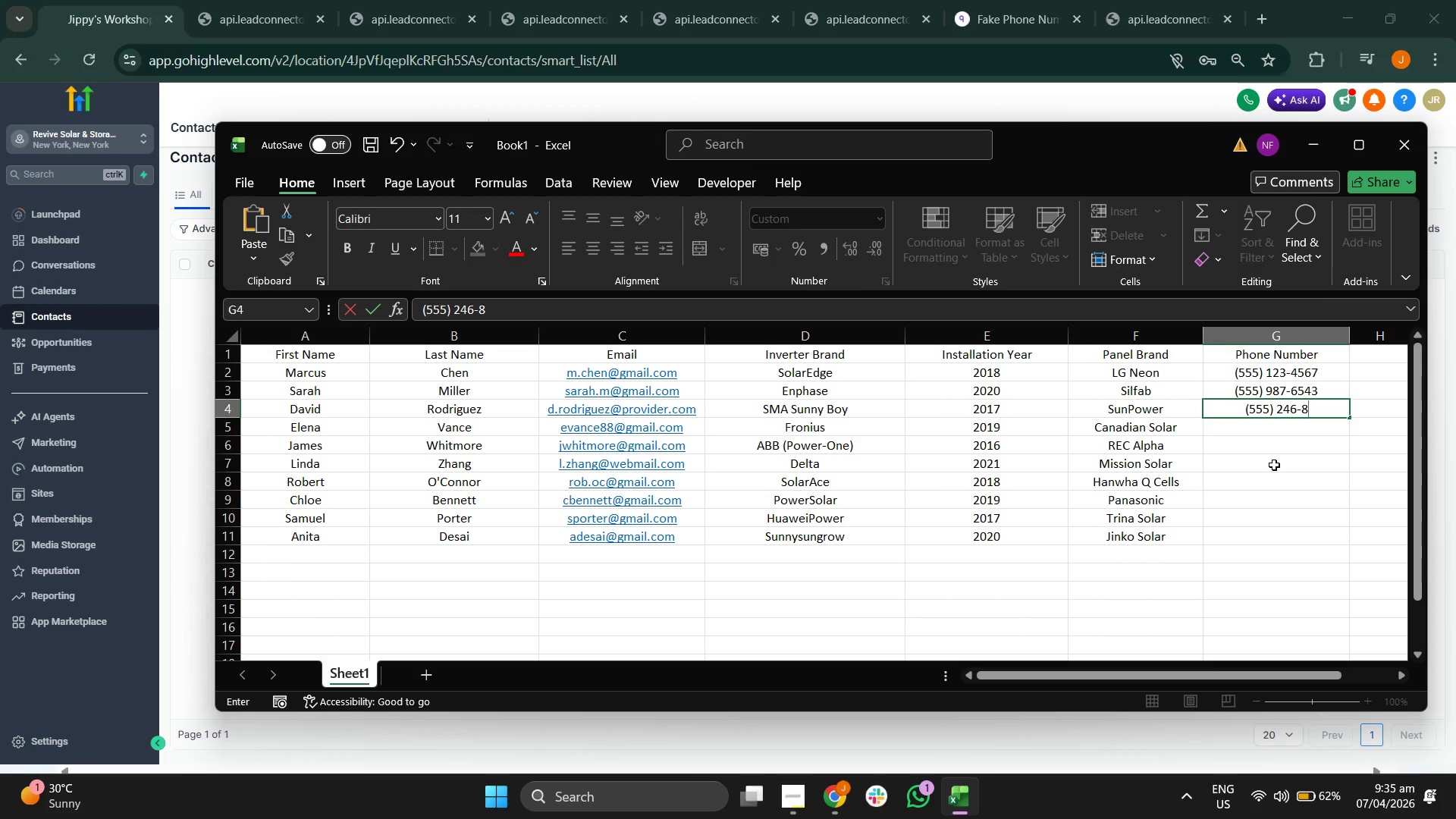 
key(Enter)
 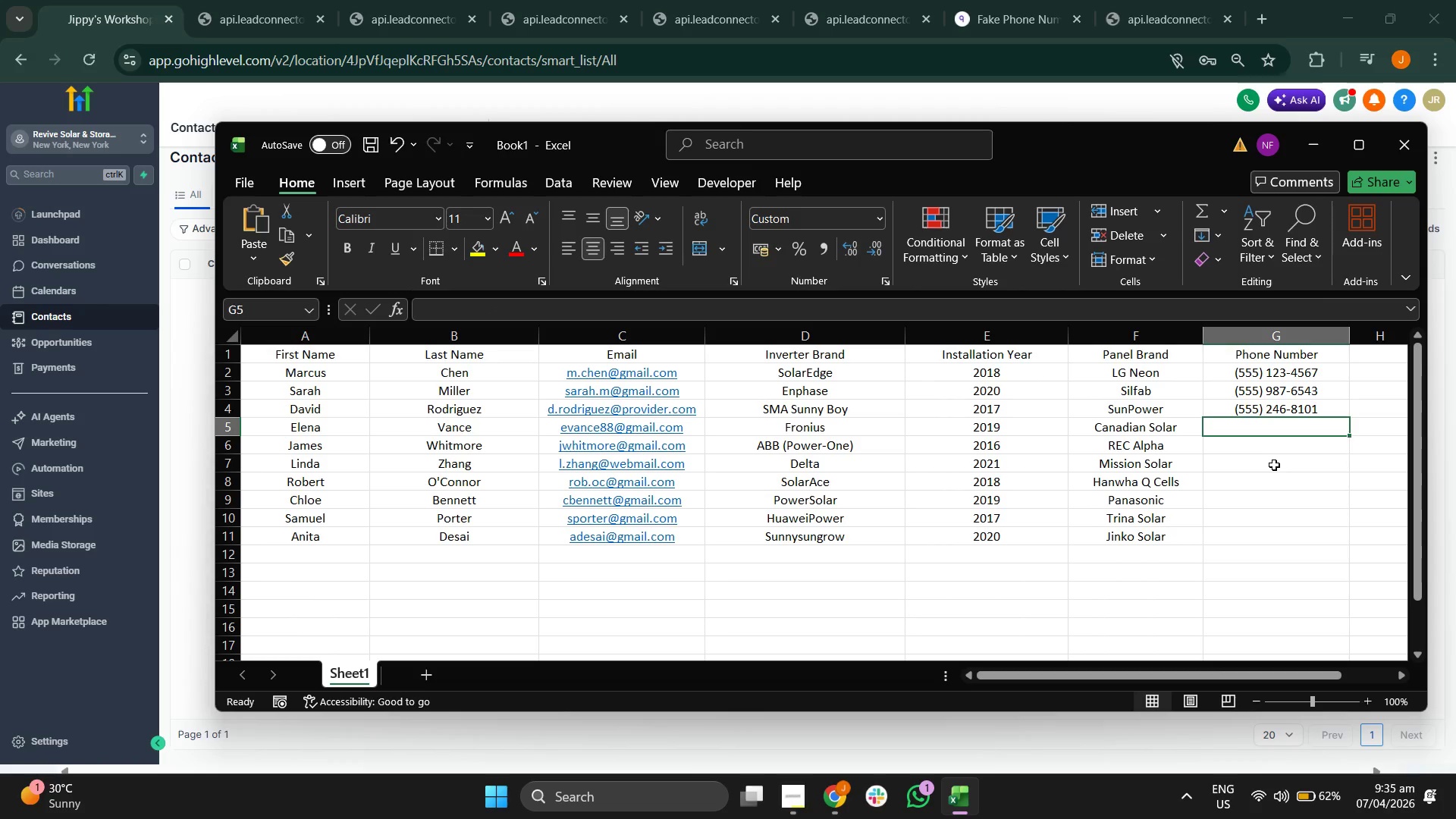 
hold_key(key=ShiftRight, duration=0.7)
 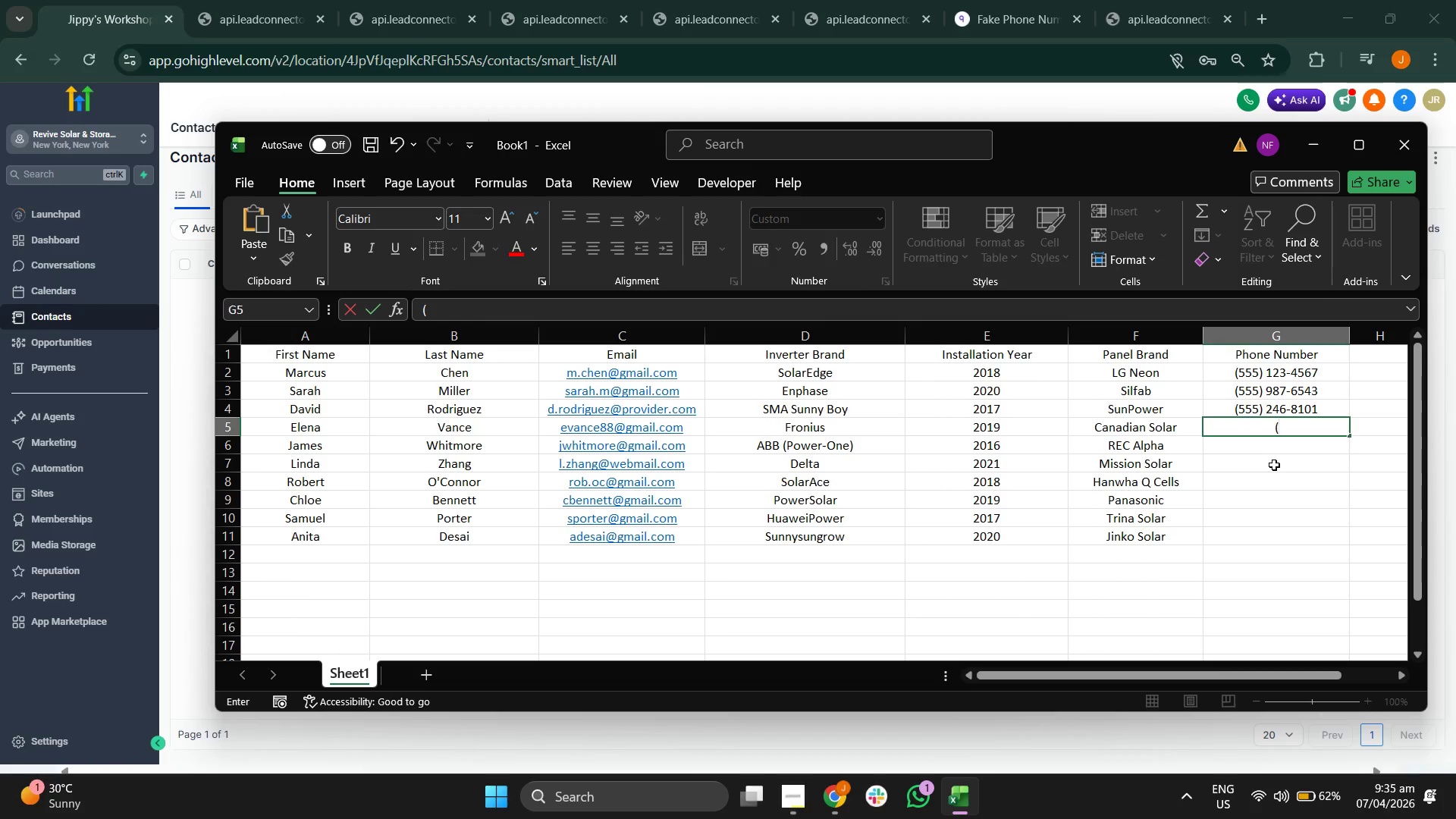 
type(555) 135-7913)
 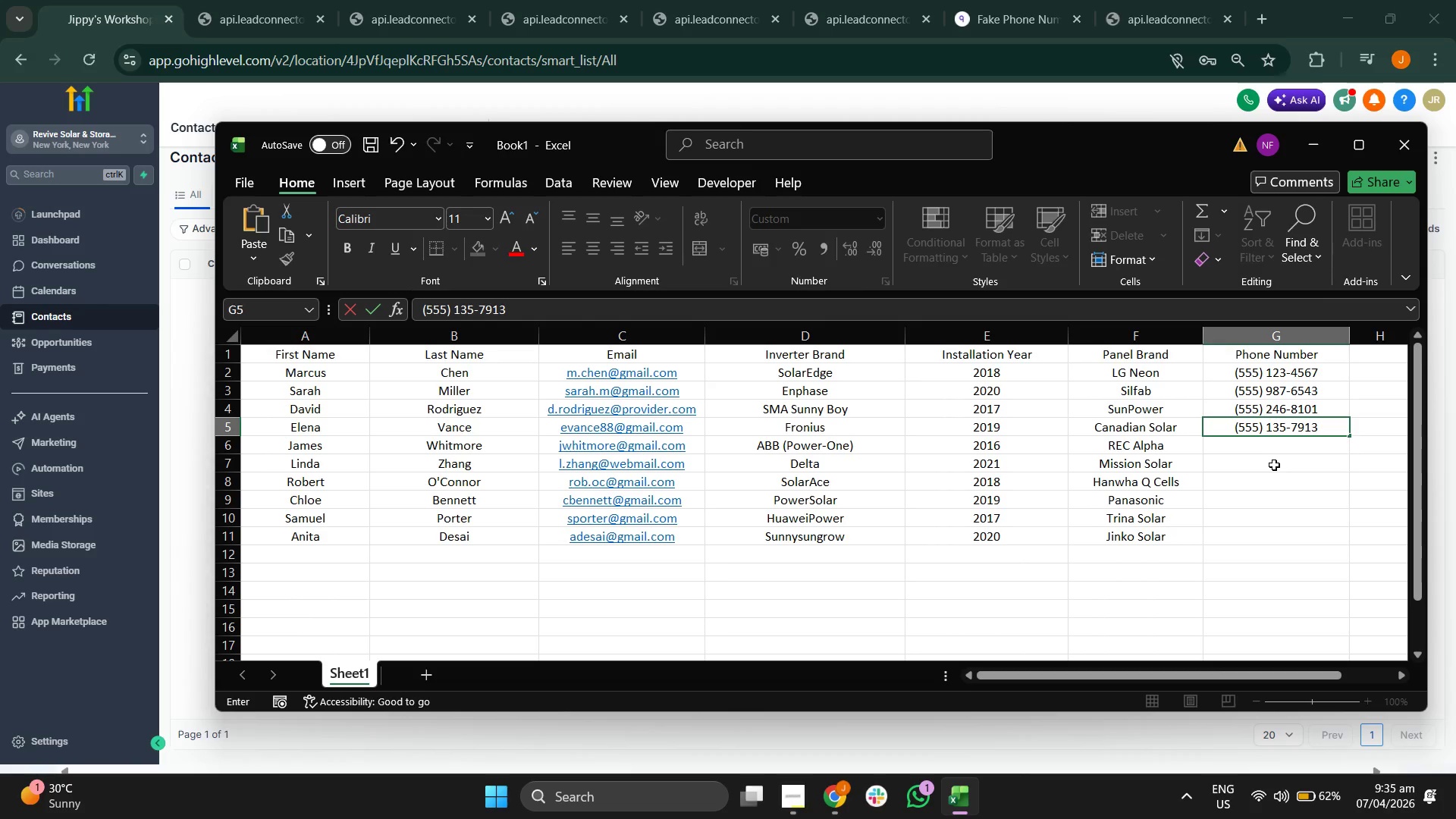 
key(Enter)
 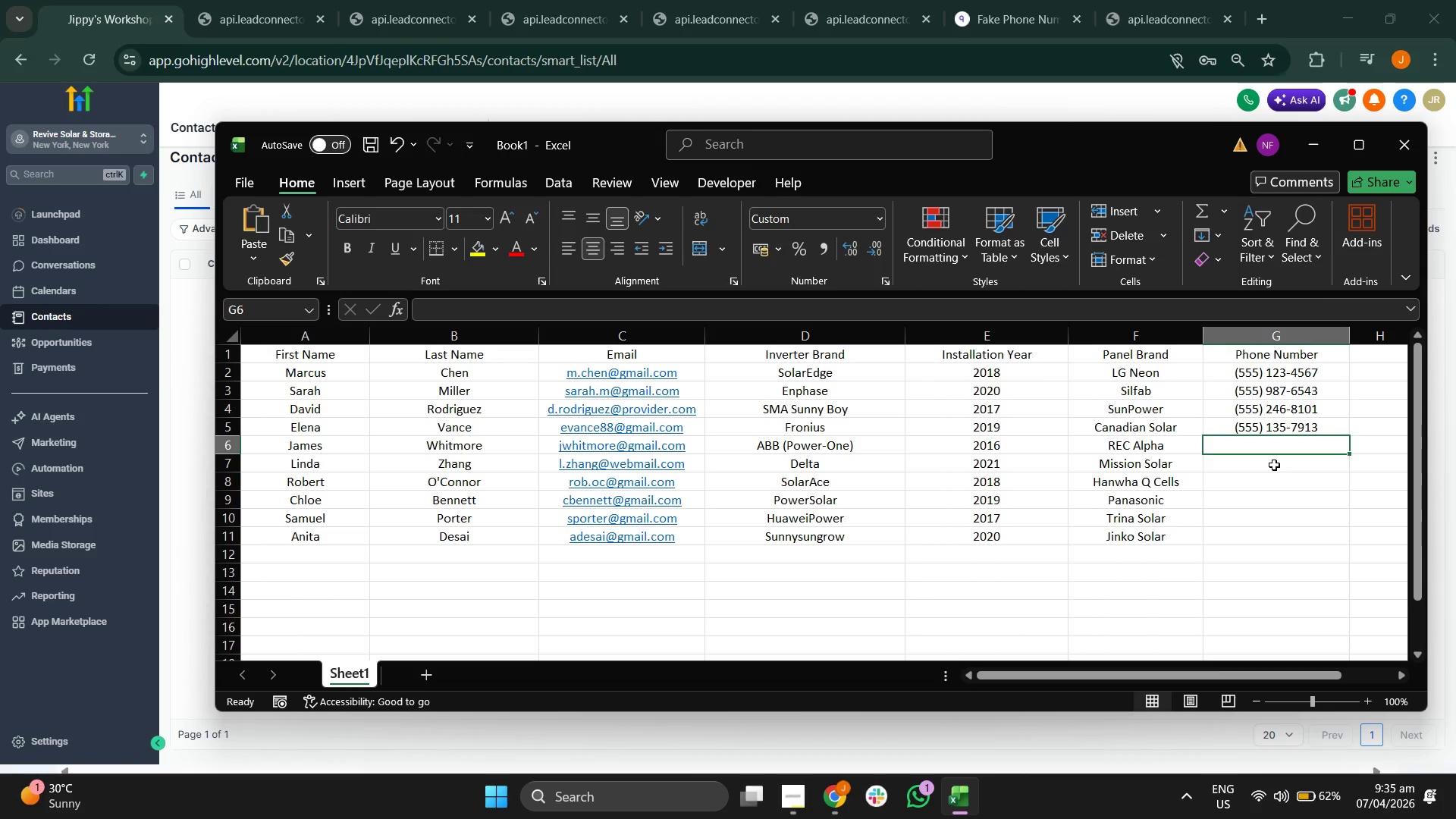 
type((555) 444-5555)
 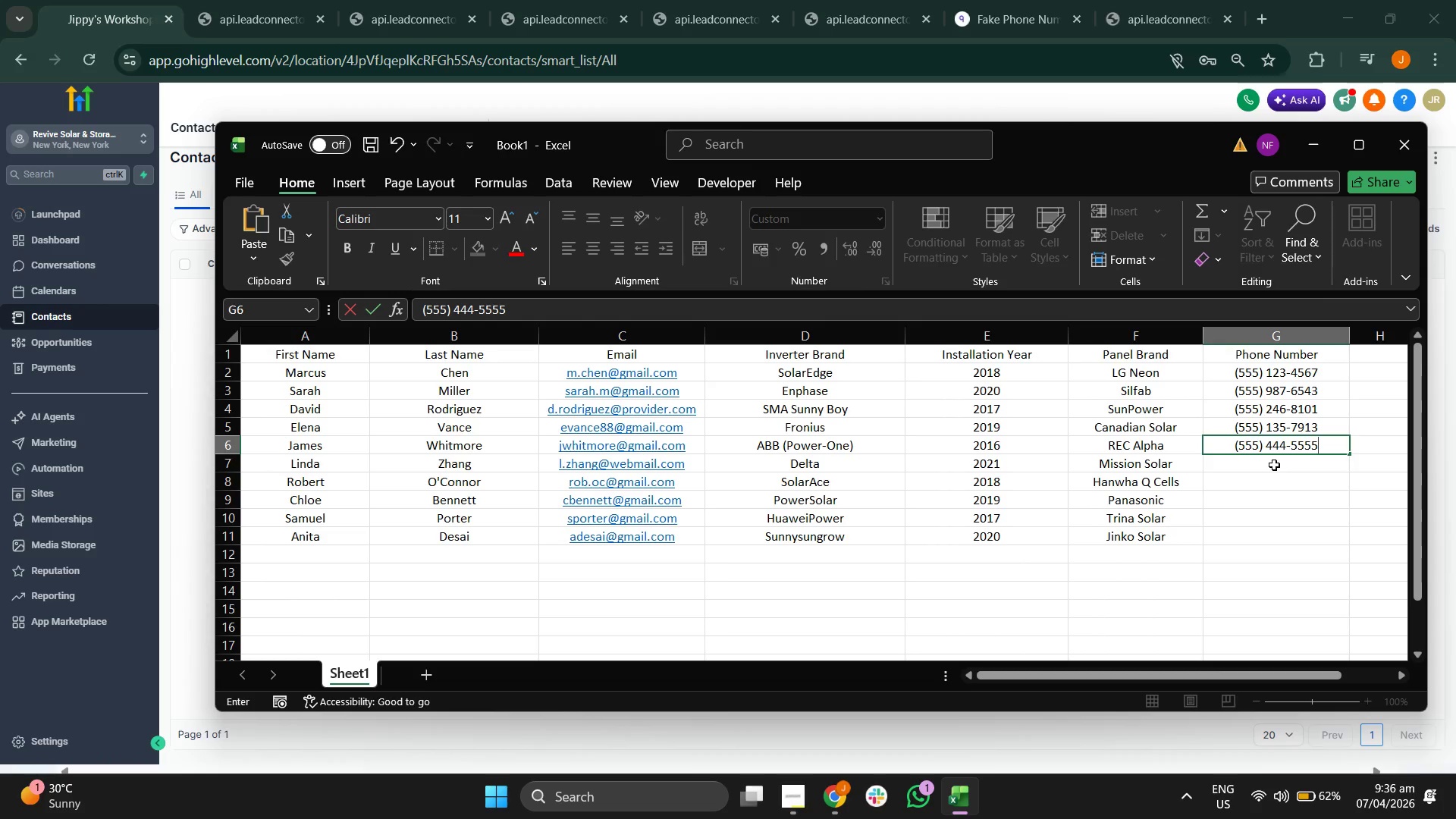 
key(Enter)
 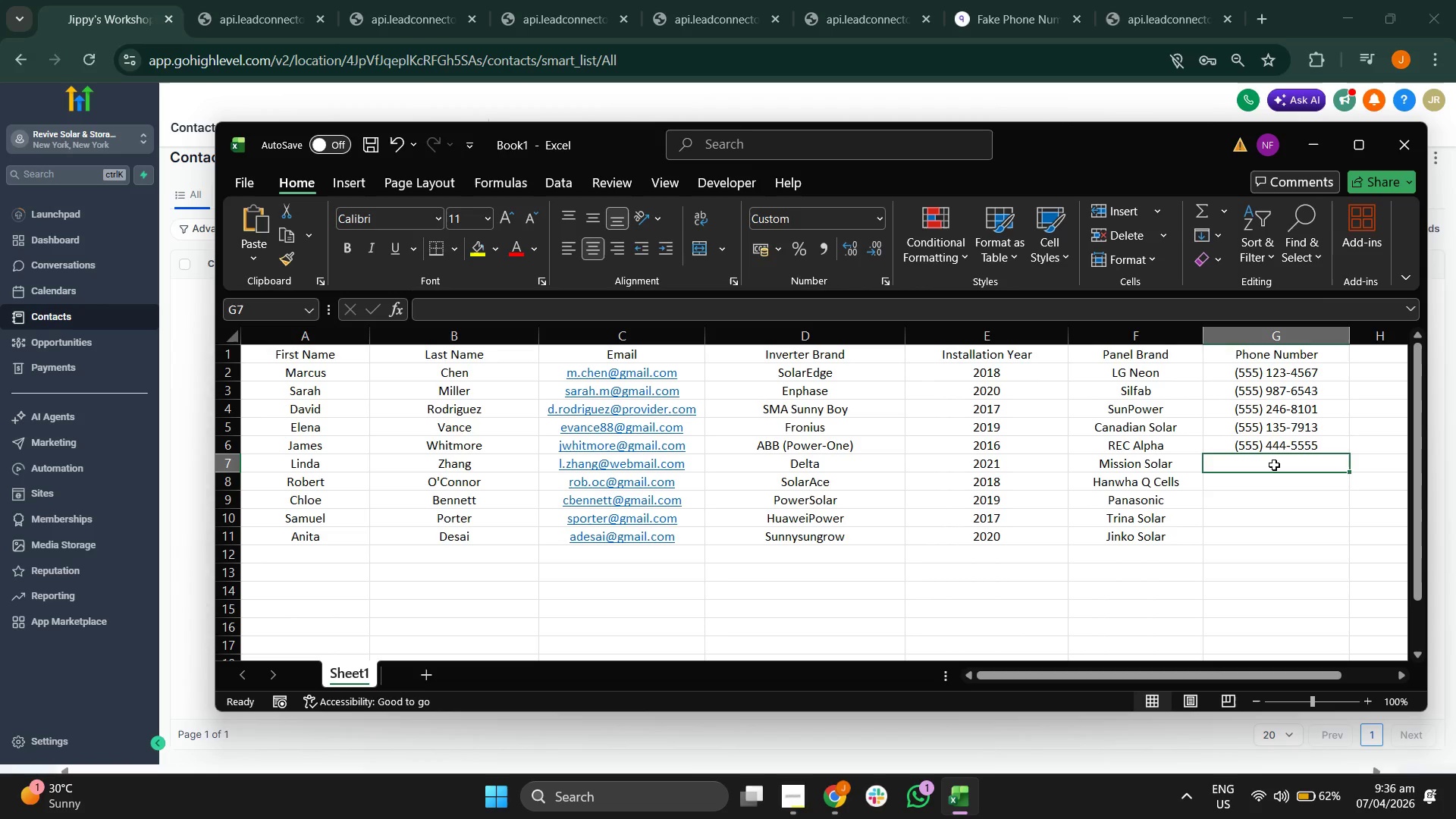 
hold_key(key=ShiftRight, duration=0.56)
 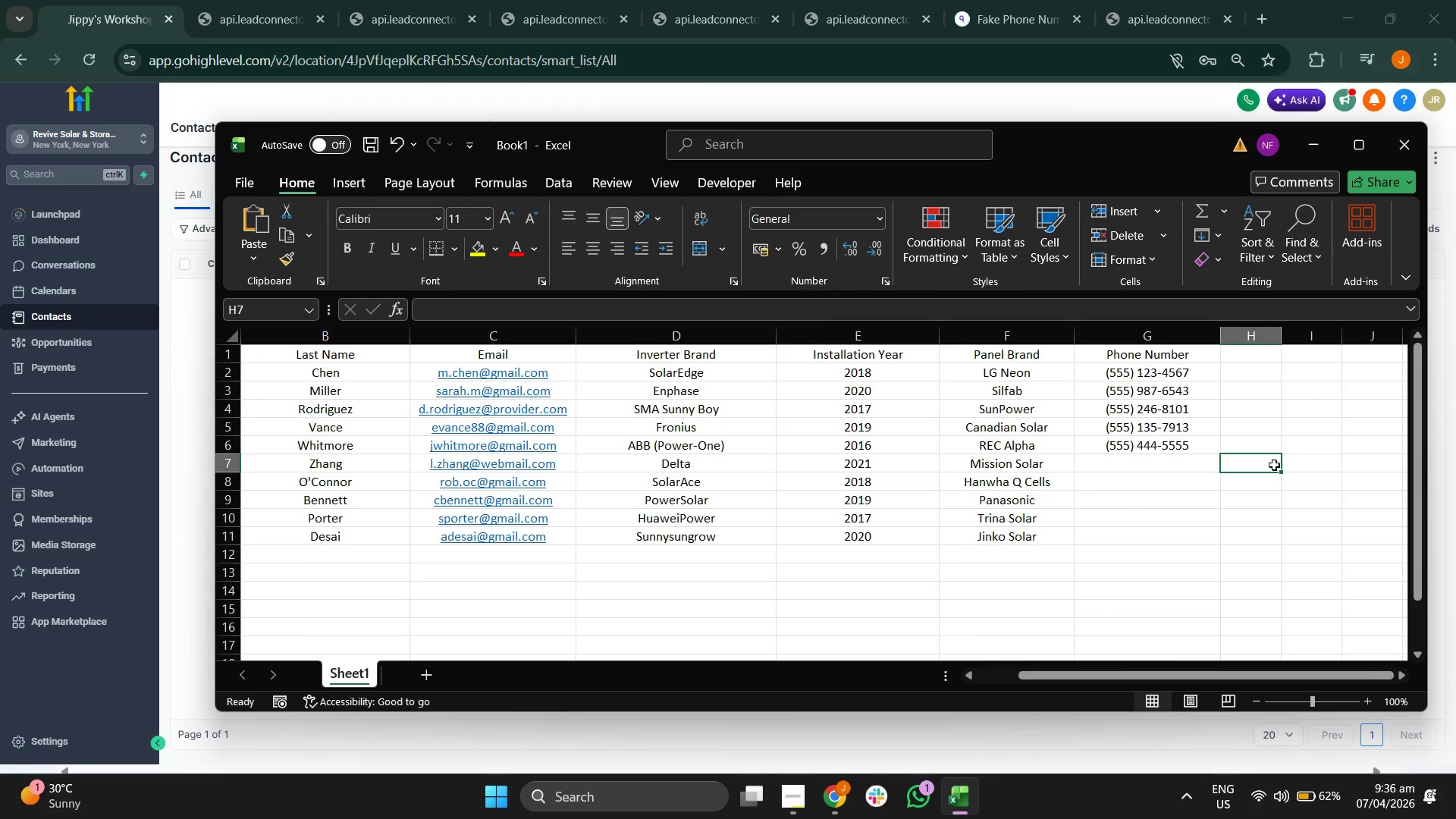 
key(ArrowRight)
 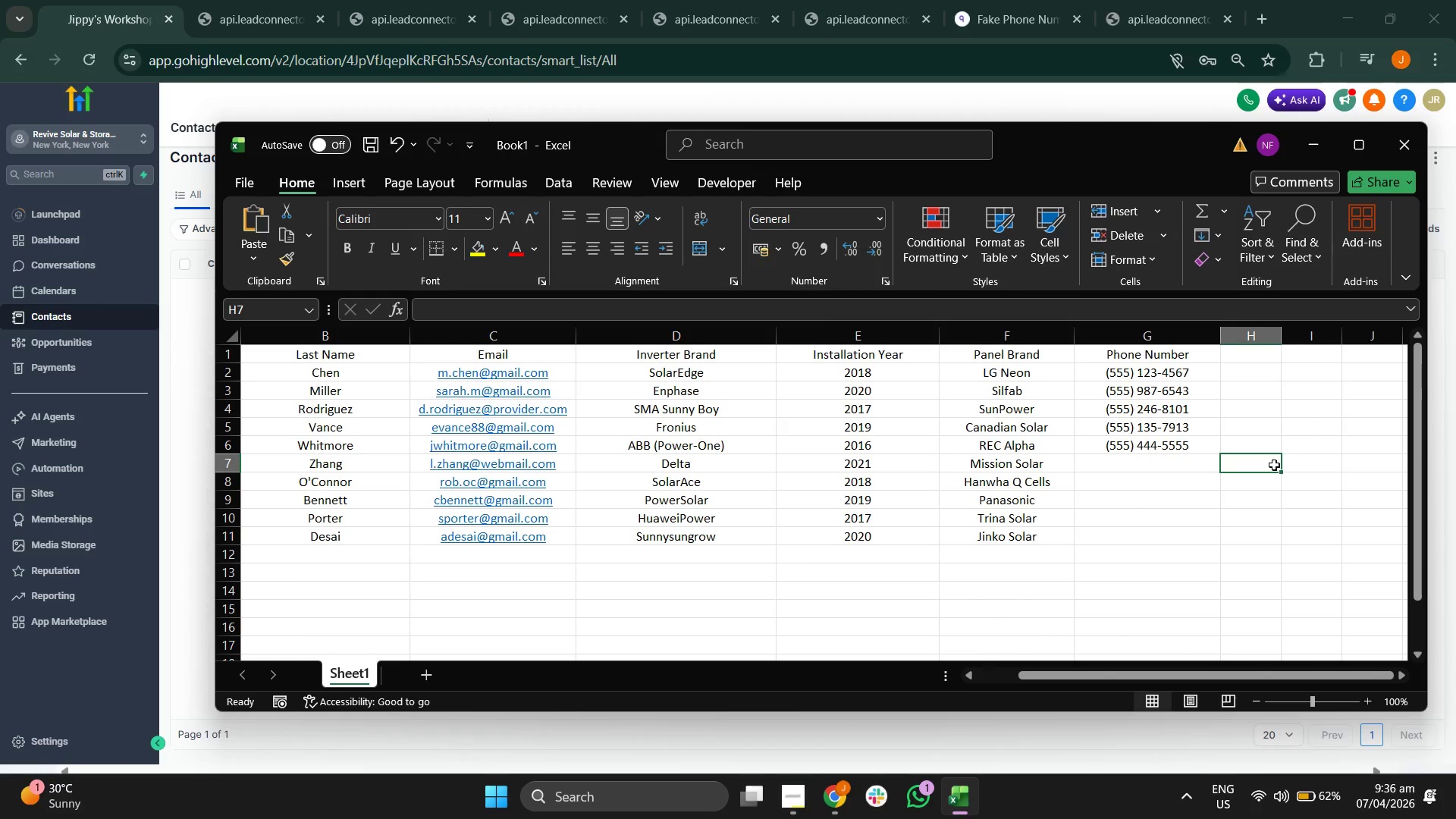 
key(ArrowLeft)
 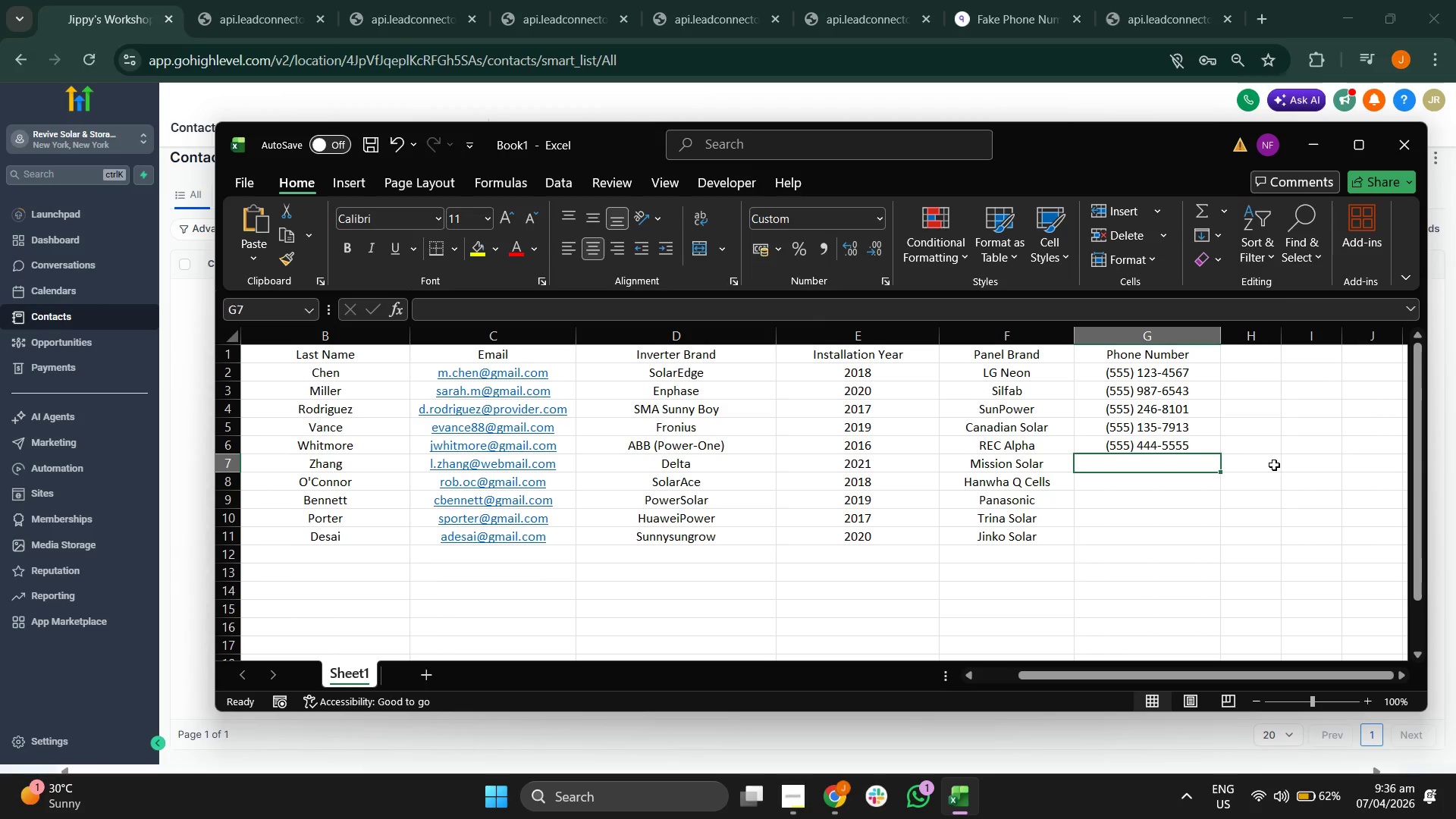 
type((555) 222-444)
key(Backspace)
key(Backspace)
key(Backspace)
type(3333)
 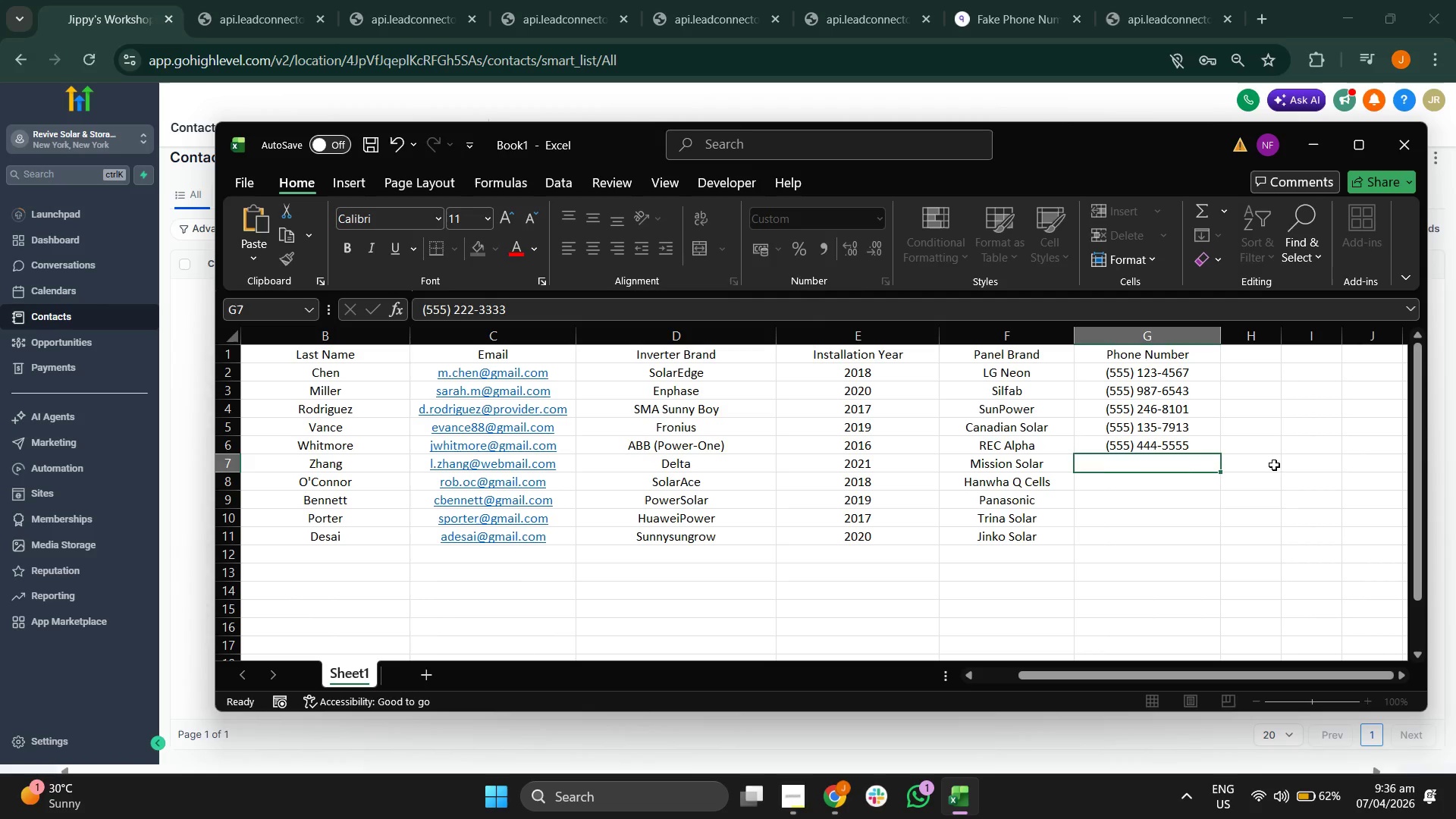 
 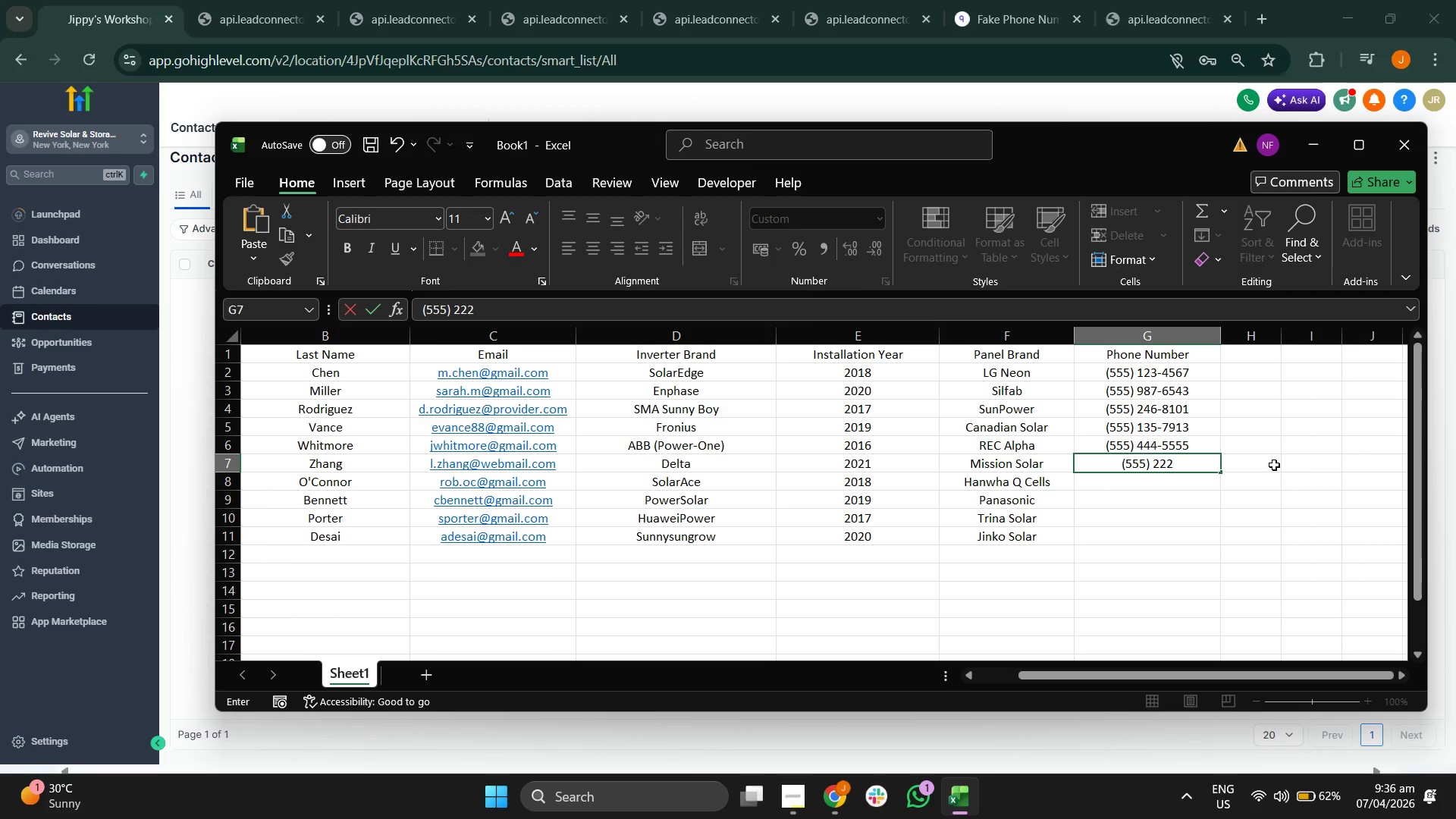 
key(Enter)
 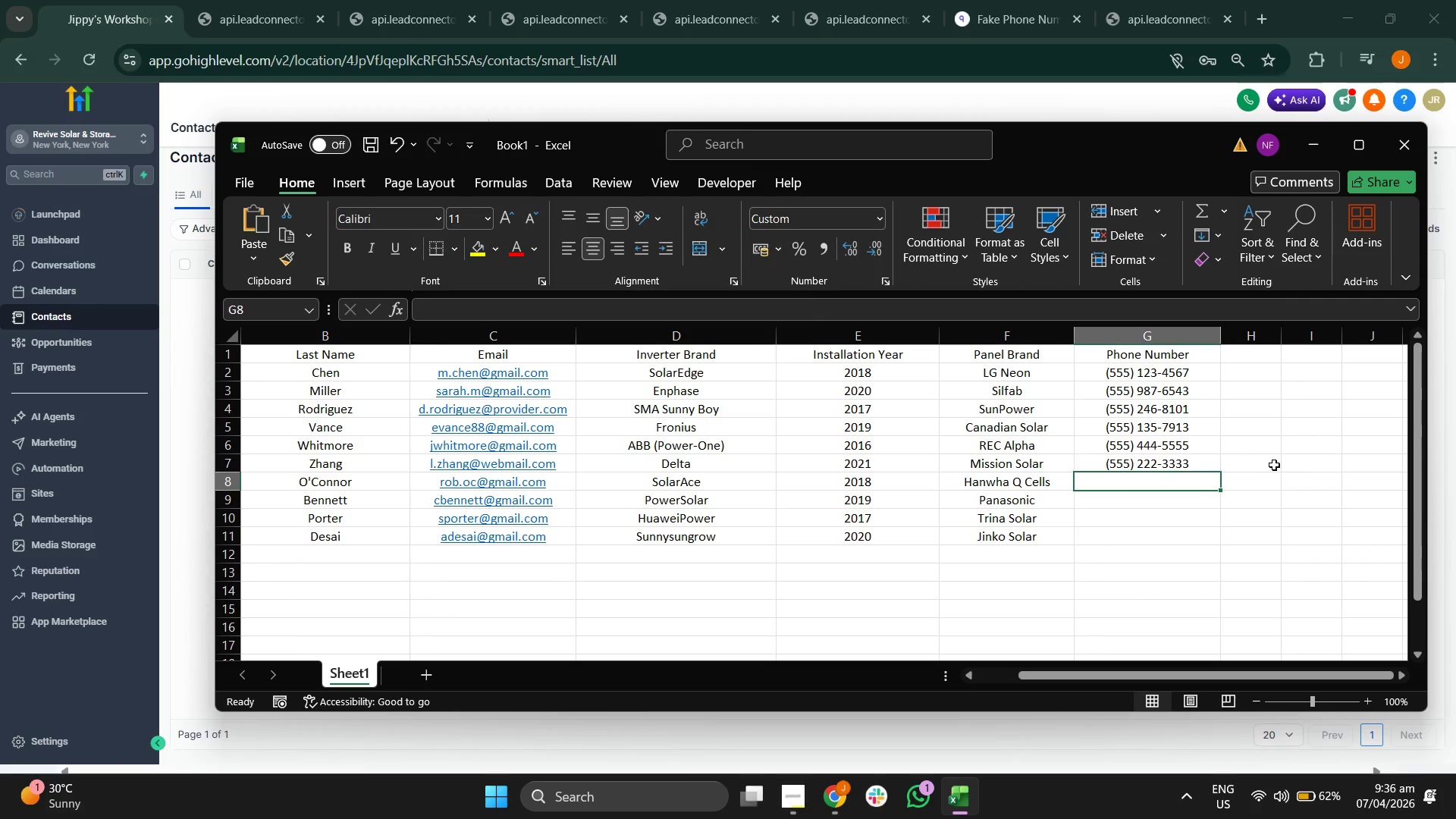 
type((555) 777-8888)
 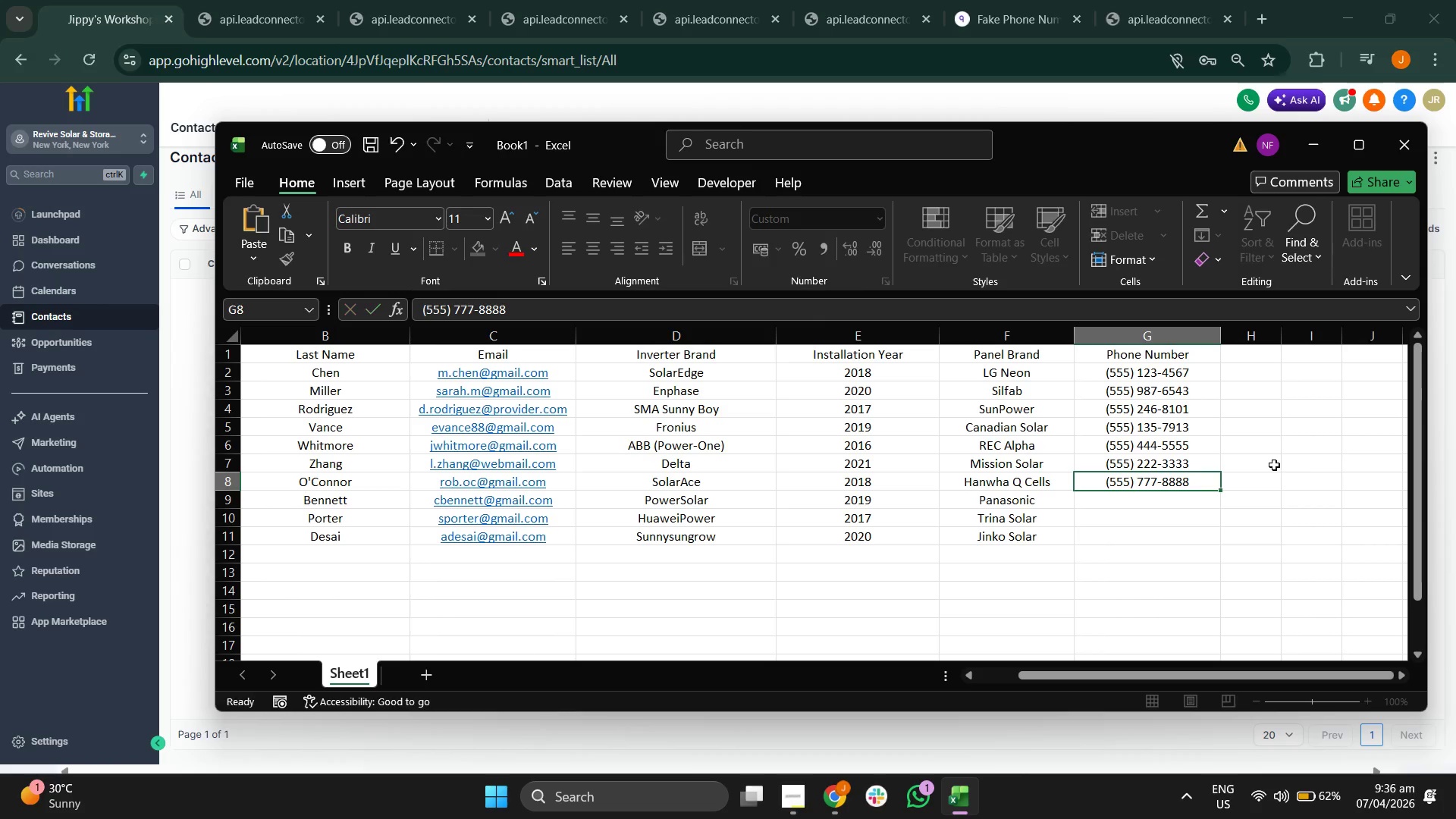 
 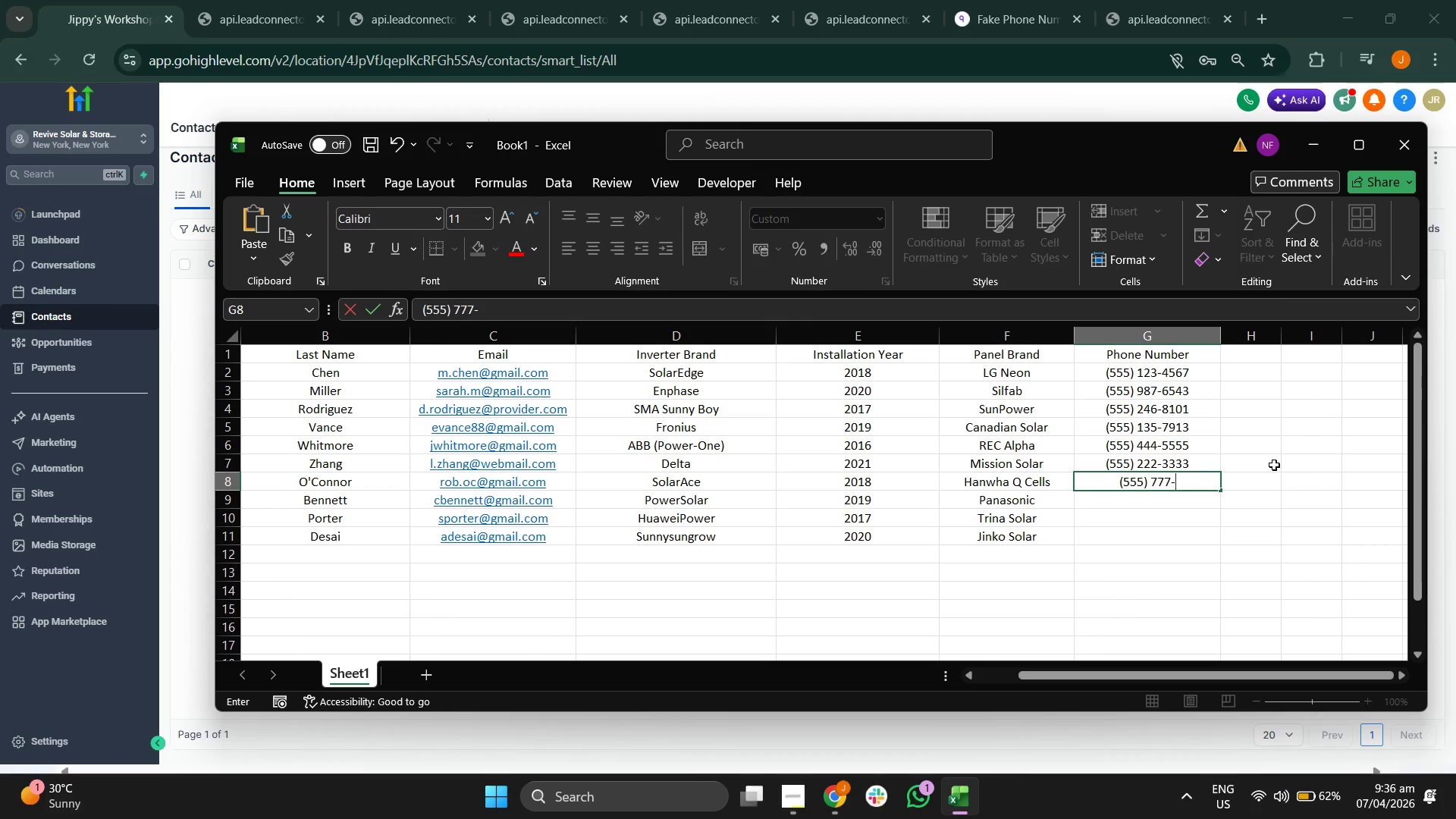 
key(Enter)
 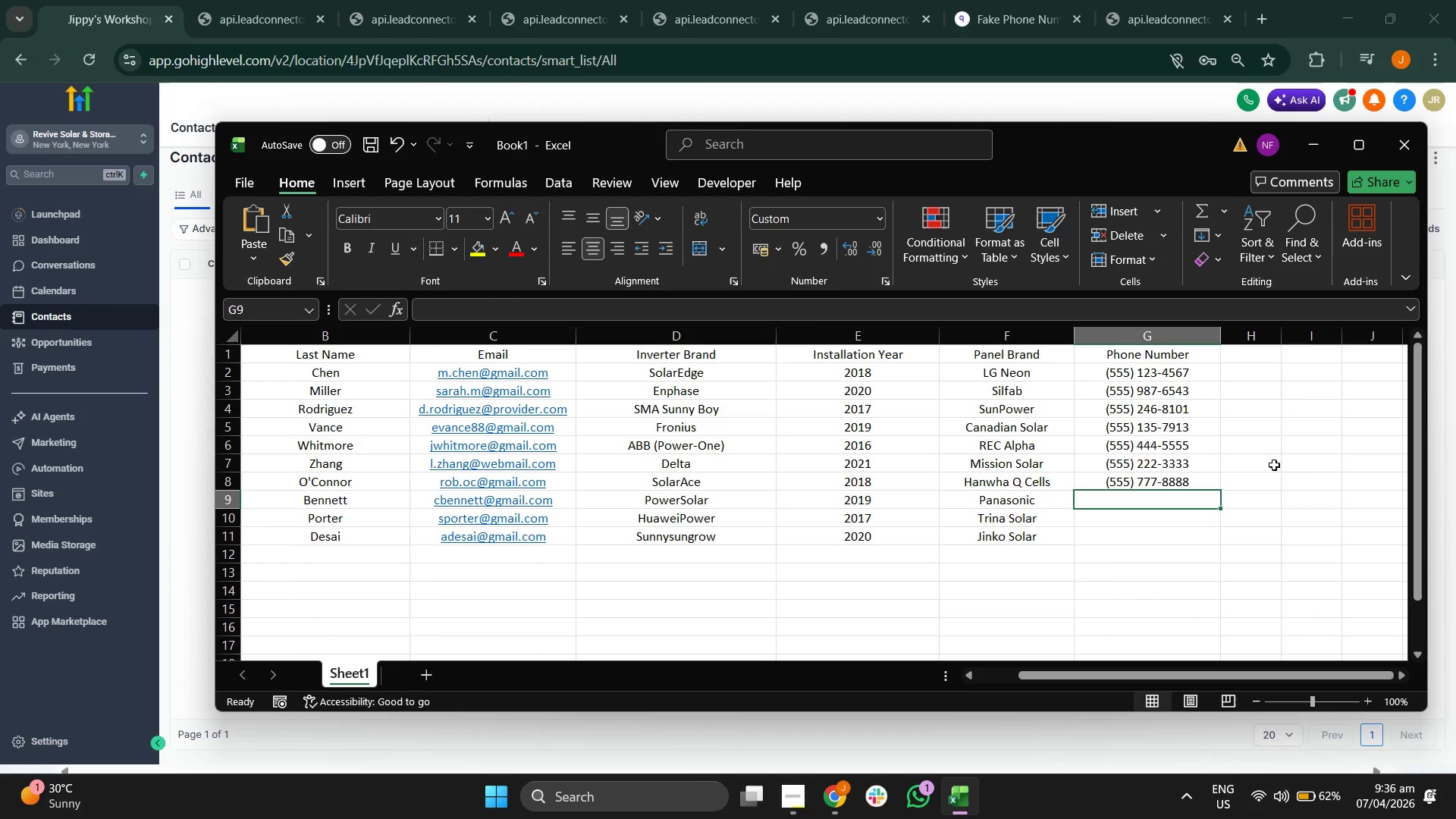 
type(555)
key(Backspace)
key(Backspace)
key(Backspace)
type((555) 666-)
 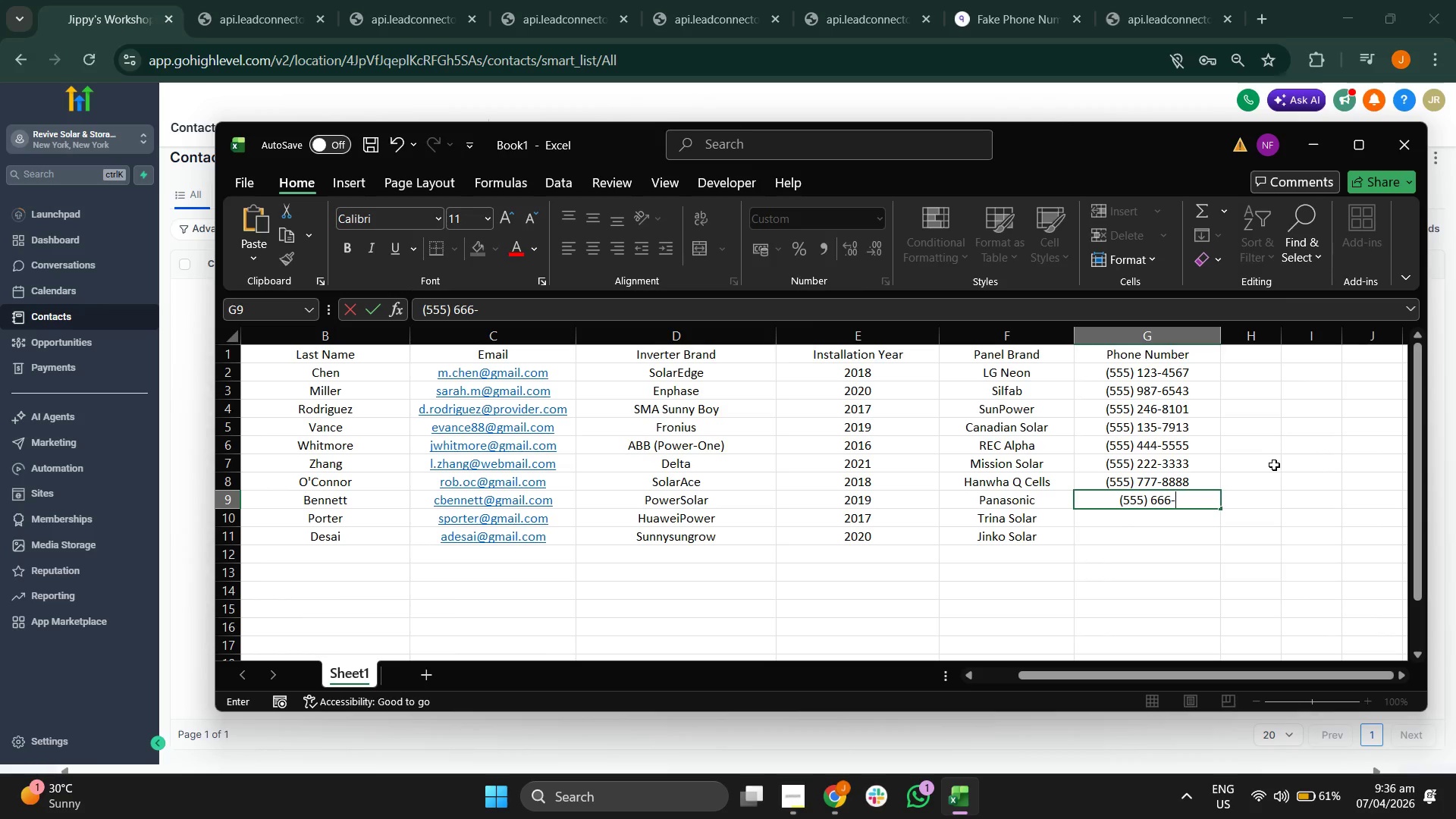 
type(9999)
 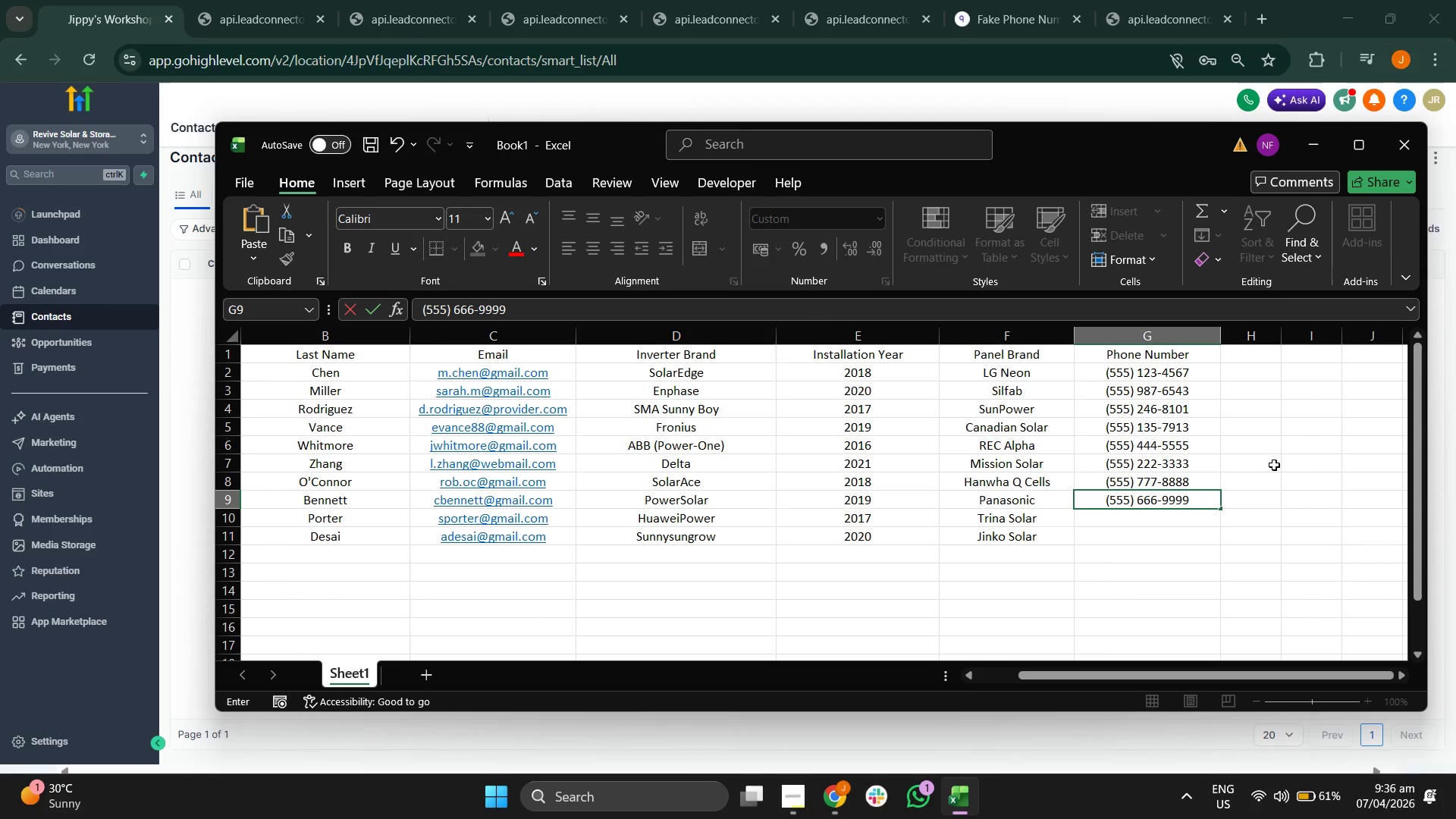 
key(Enter)
 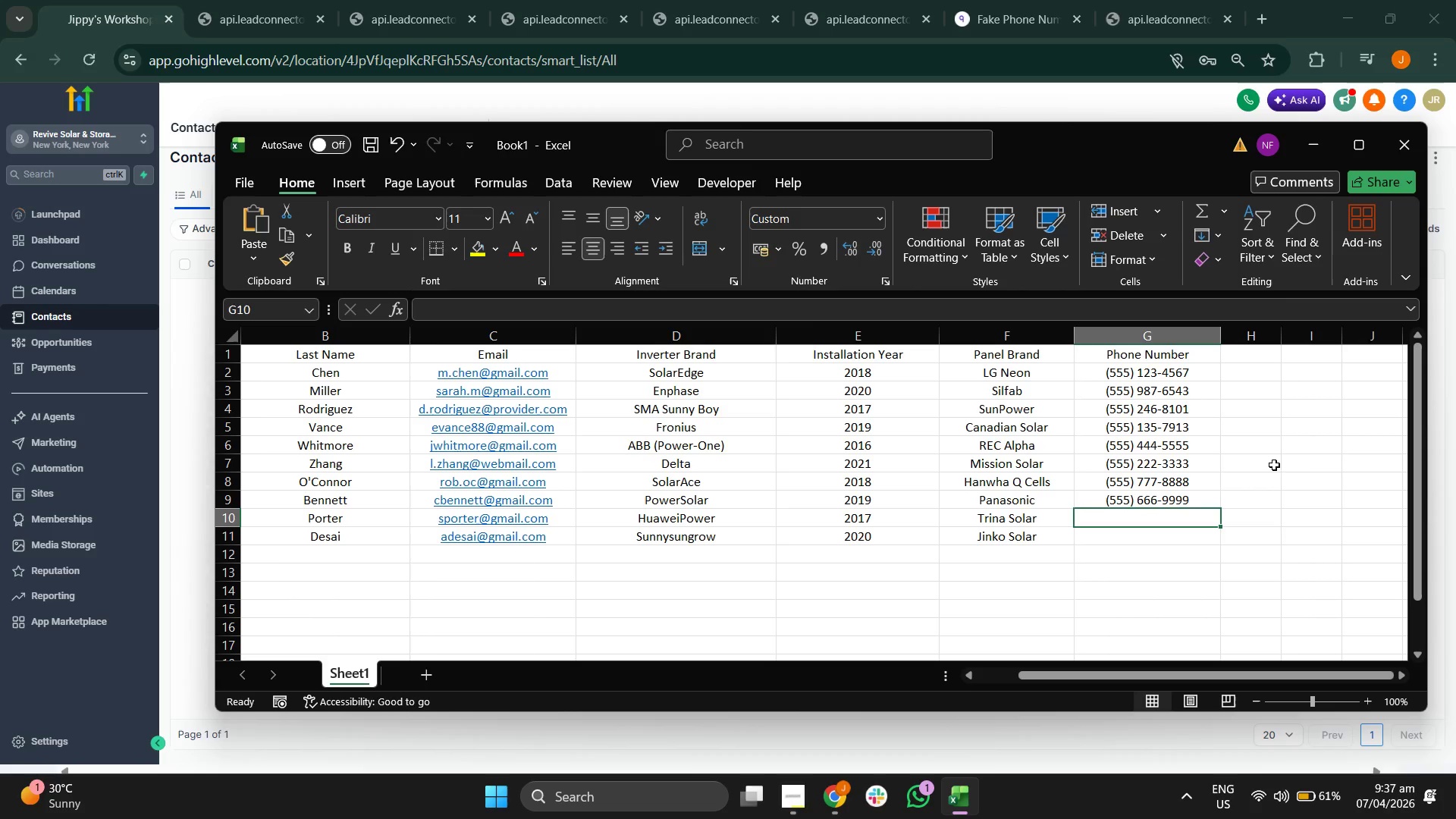 
type((555) 888-1111)
 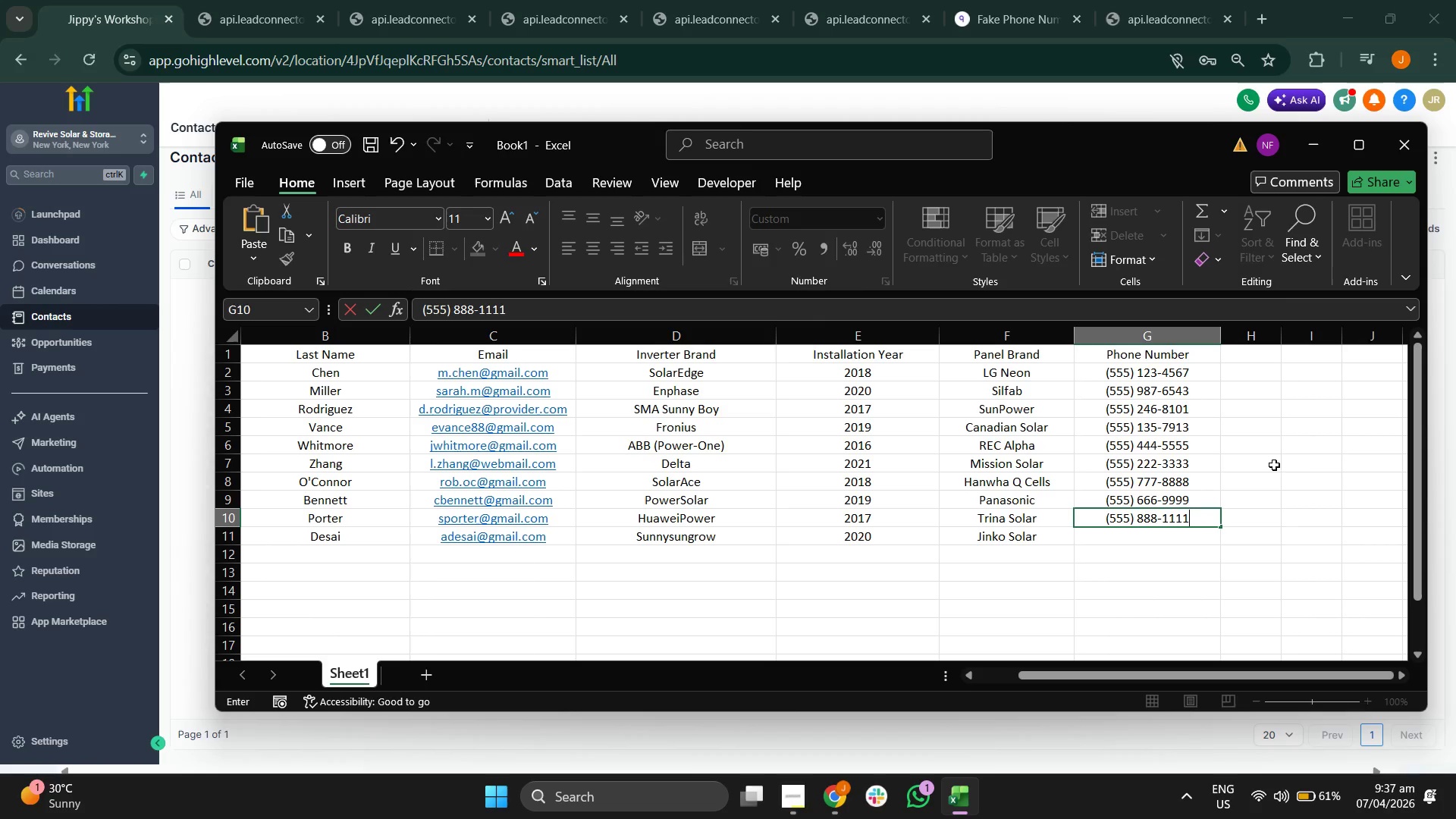 
key(Enter)